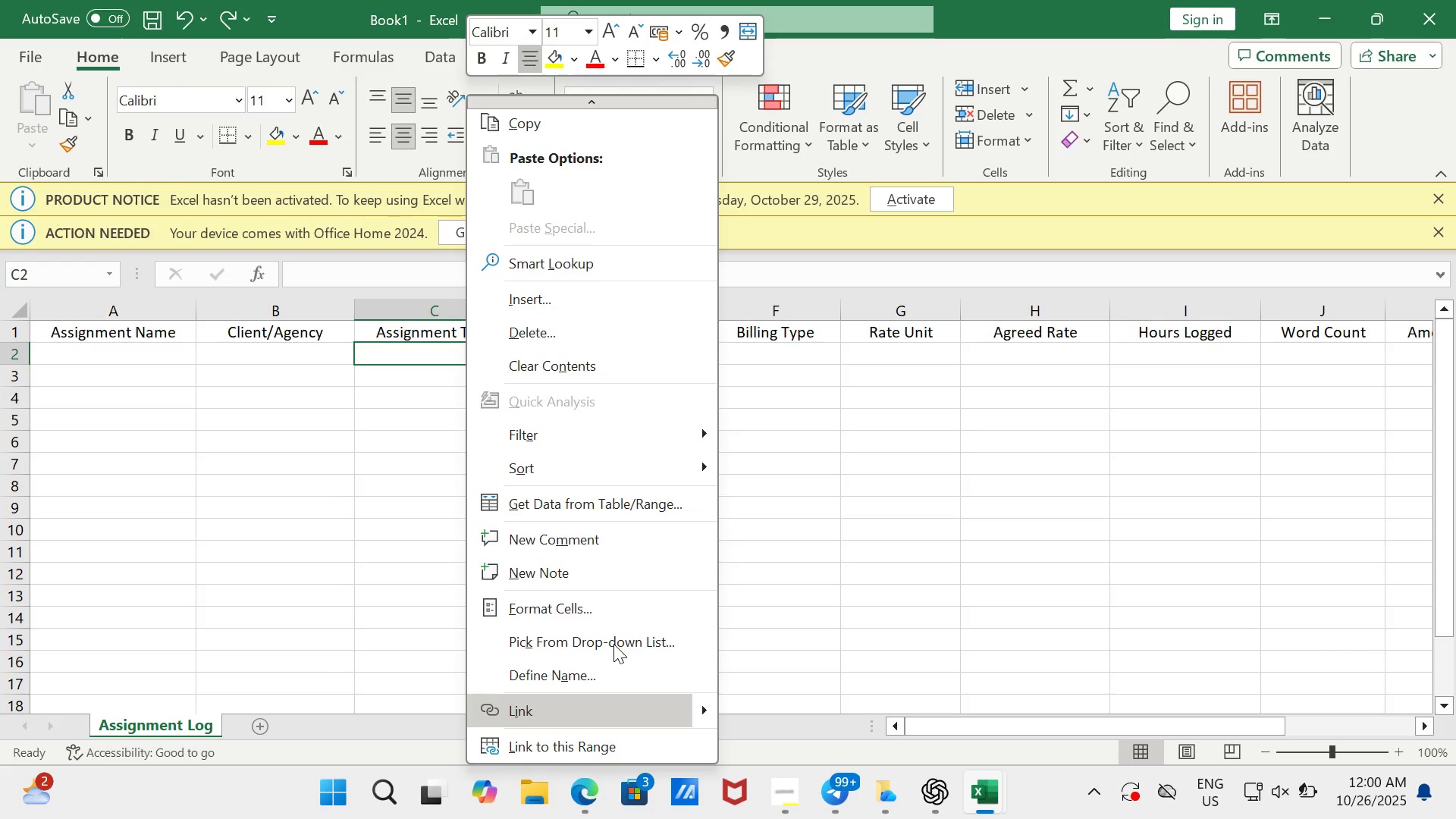 
wait(12.49)
 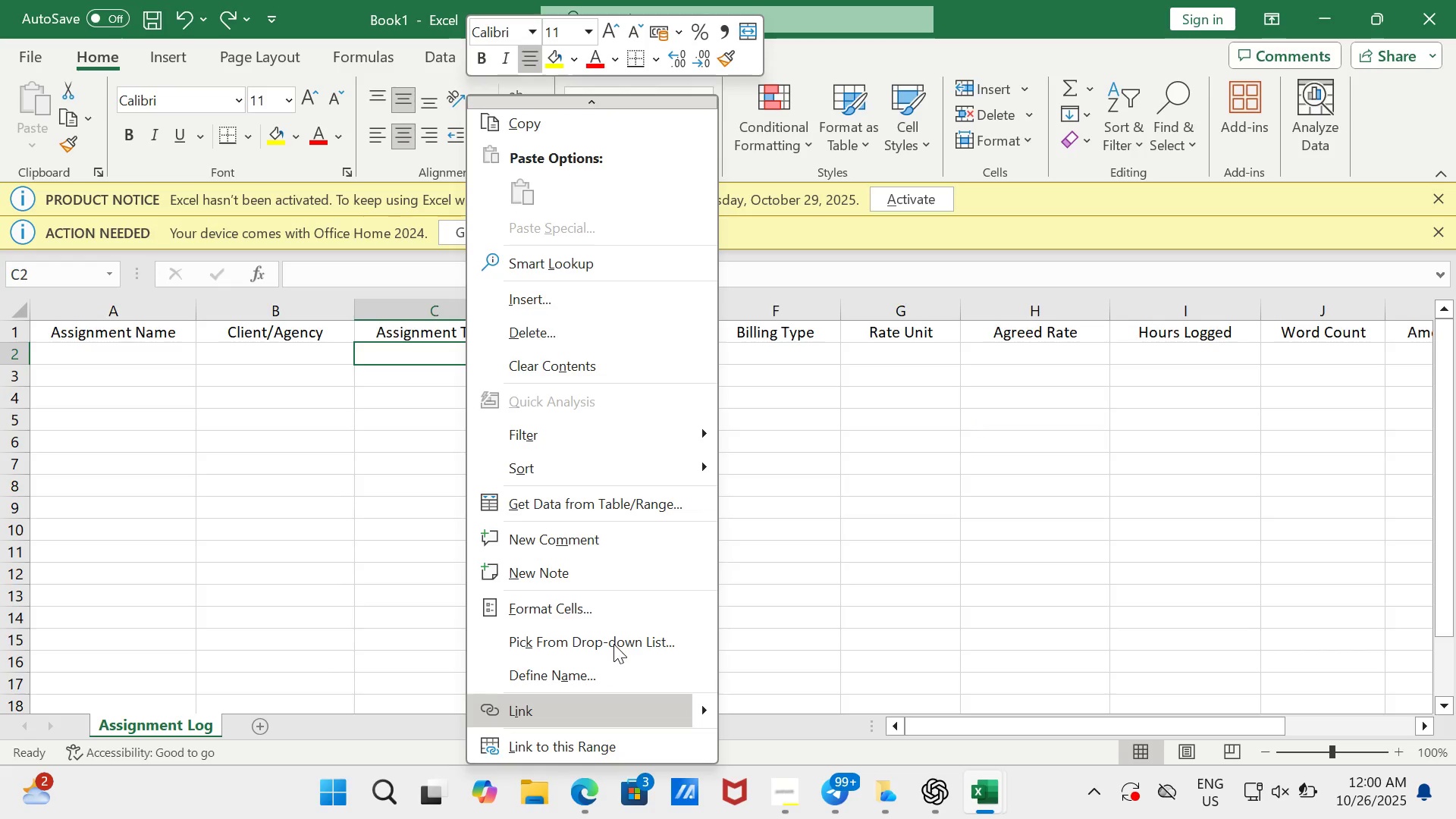 
left_click([606, 305])
 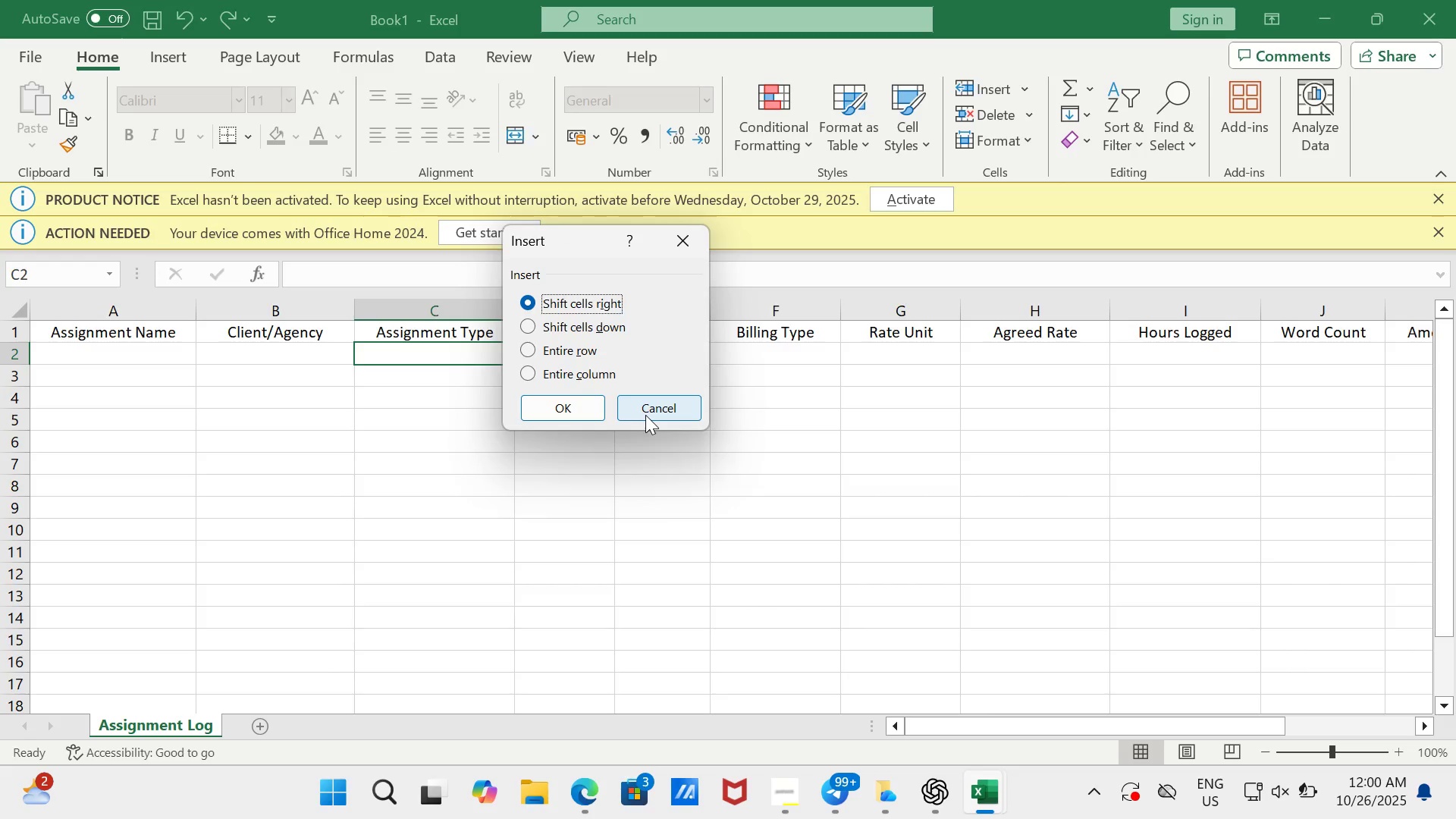 
left_click([645, 415])
 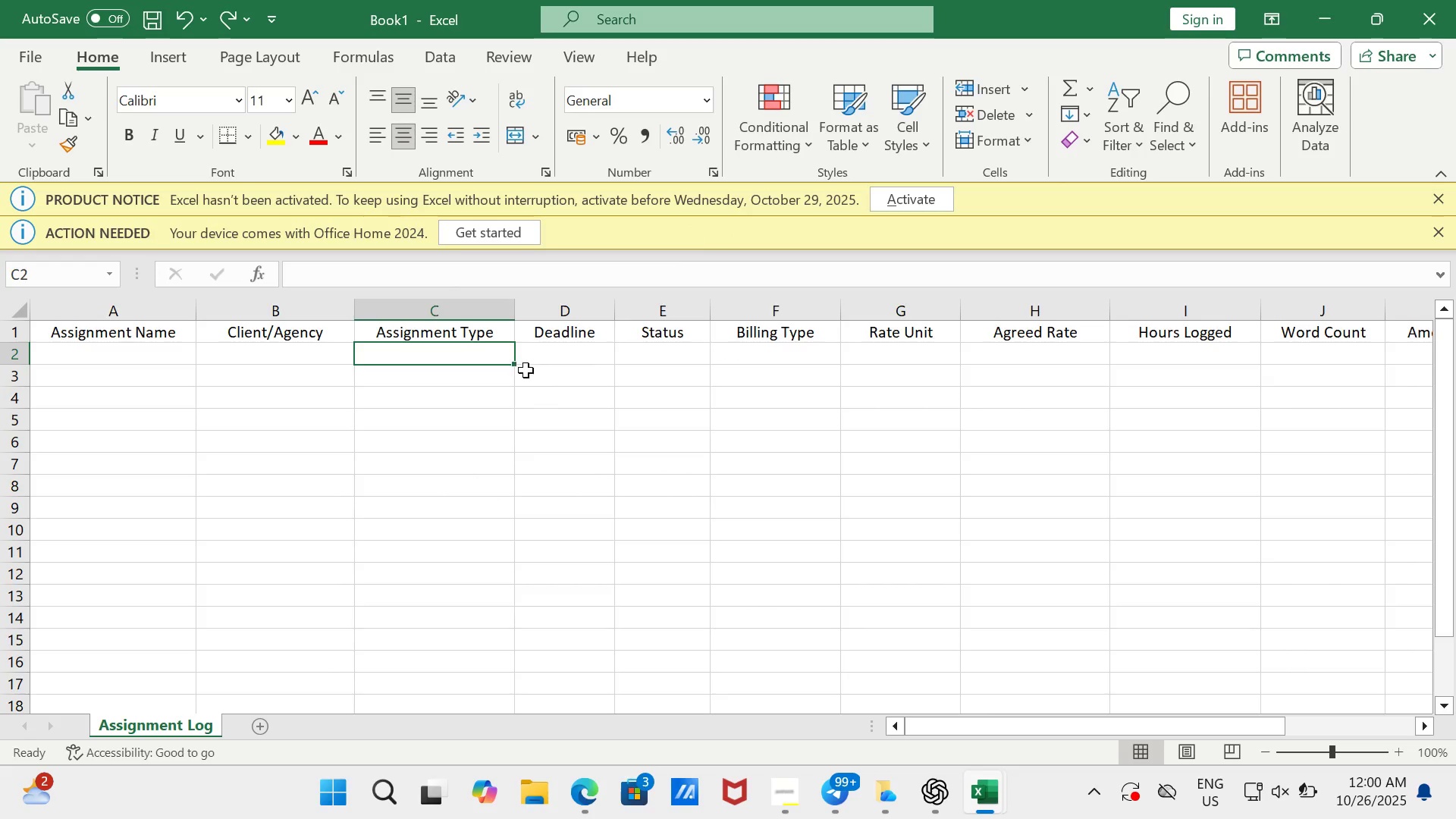 
mouse_move([528, 348])
 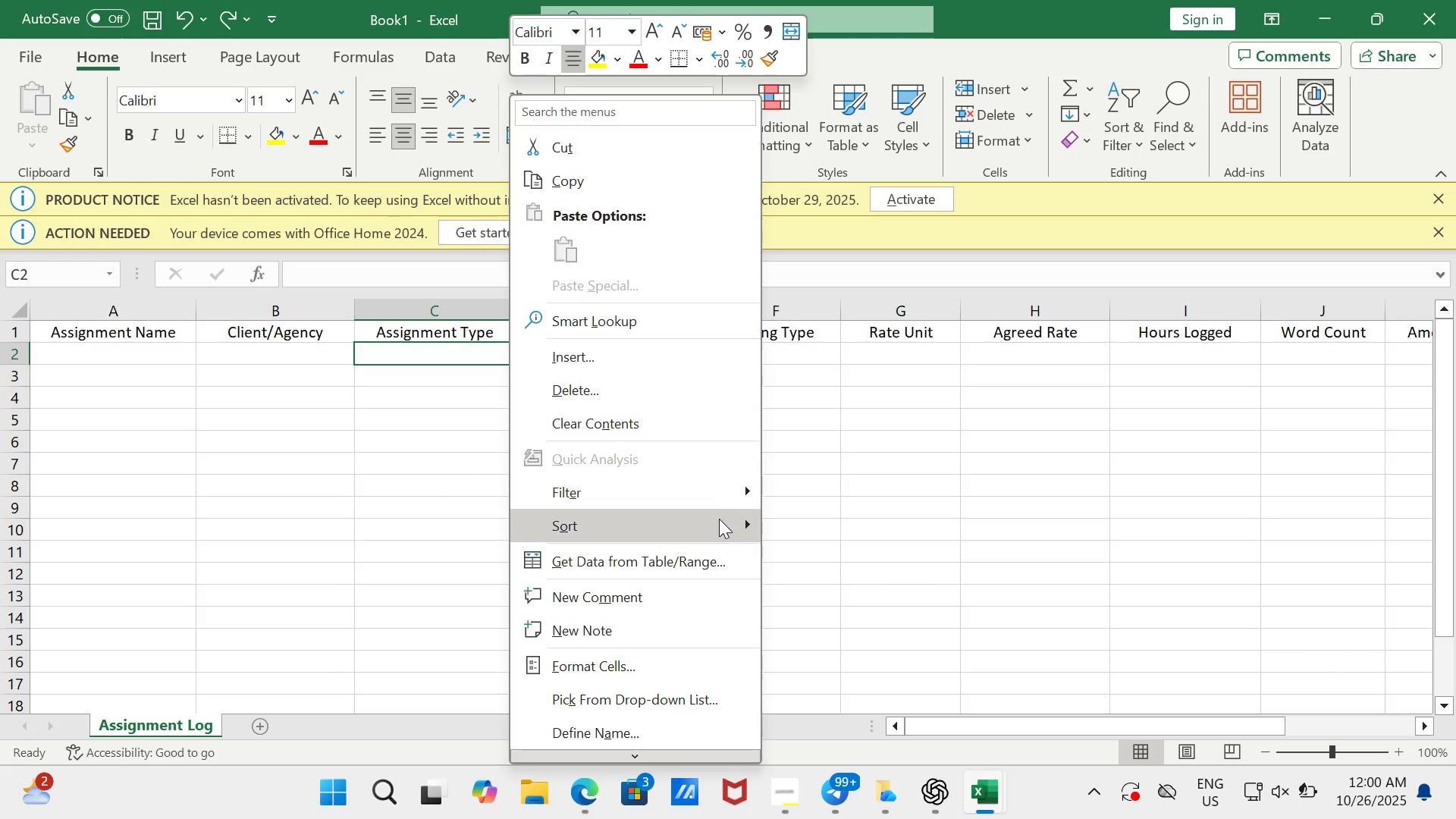 
left_click([721, 528])
 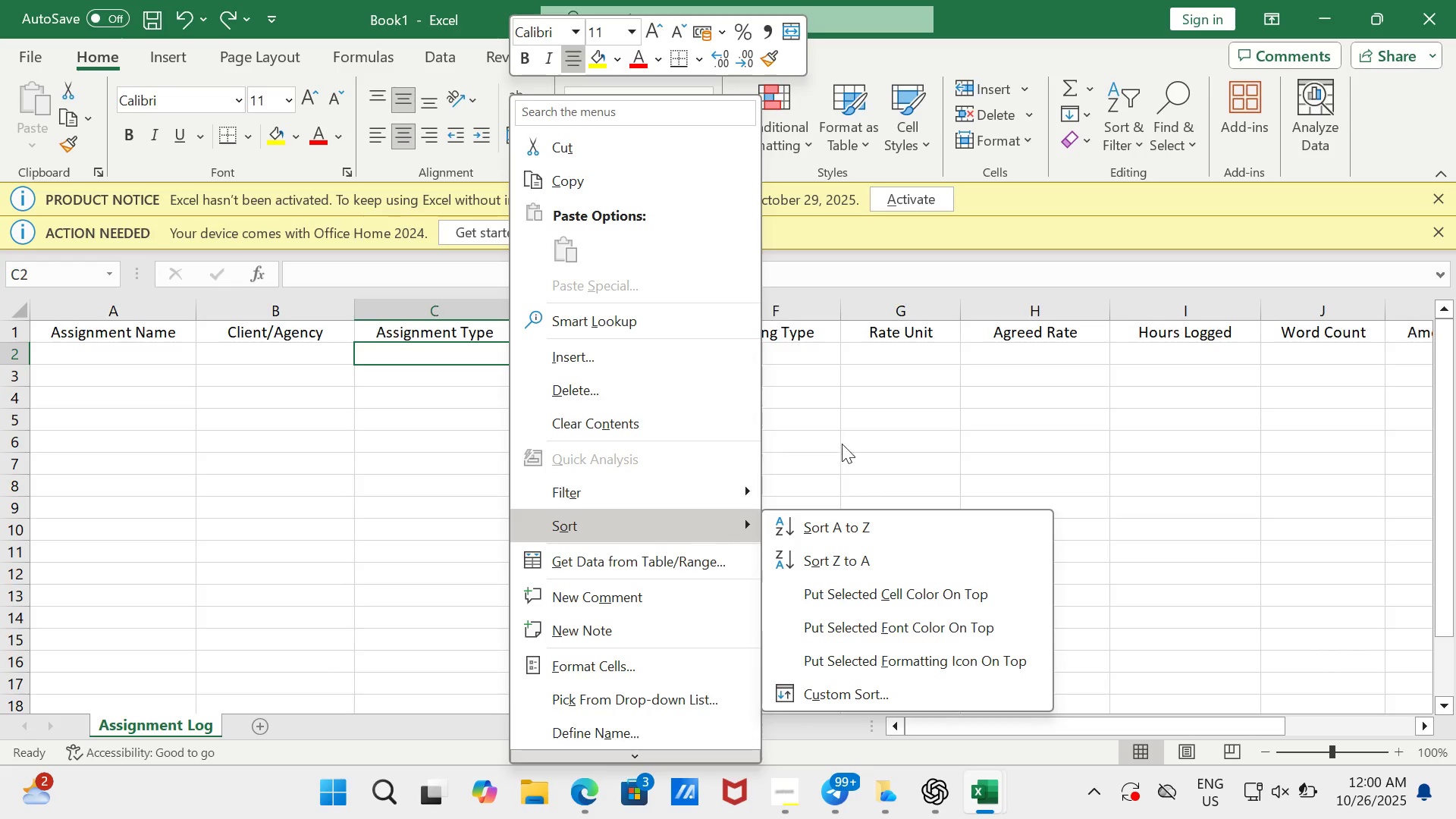 
left_click([851, 431])
 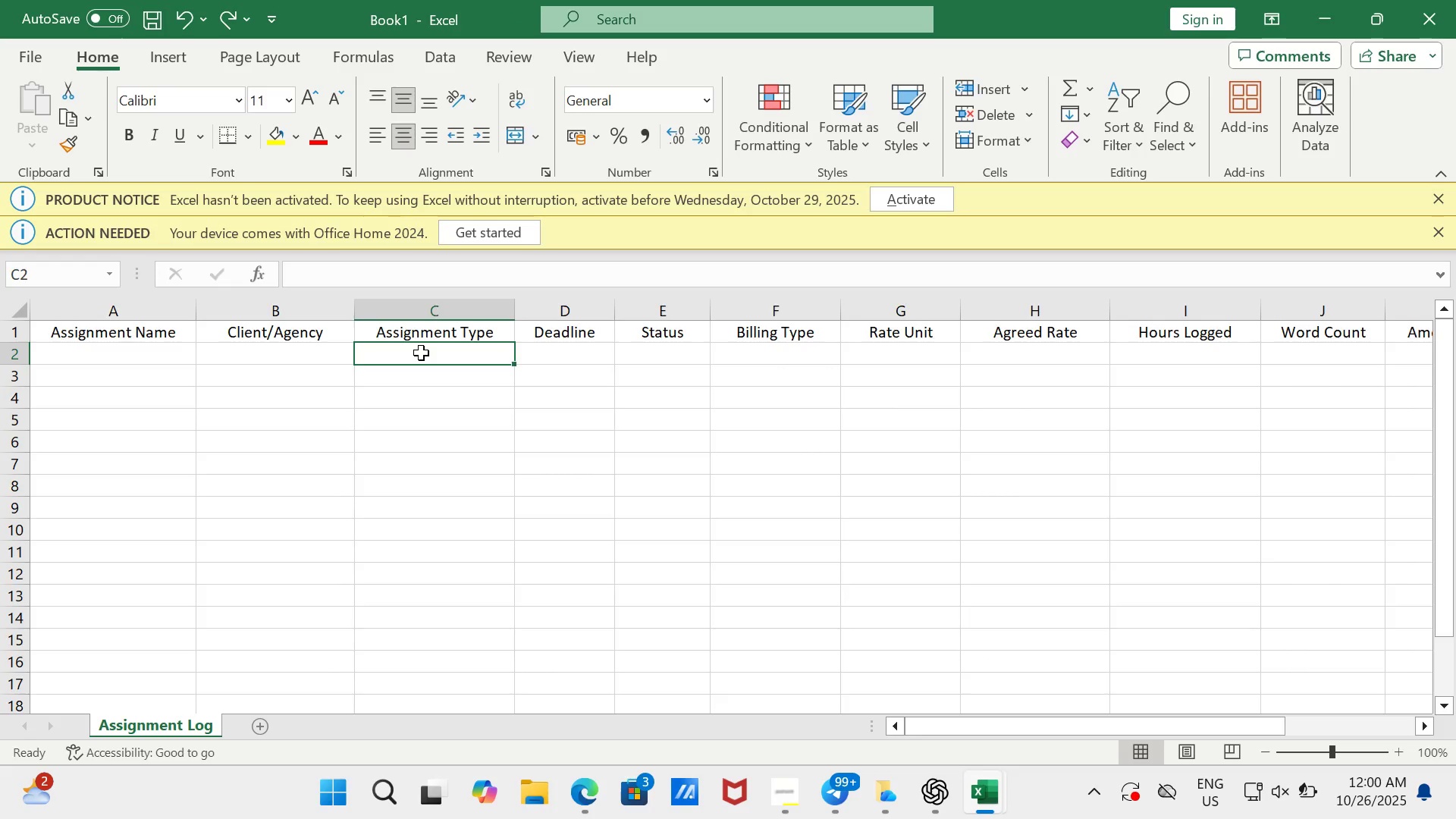 
right_click([421, 353])
 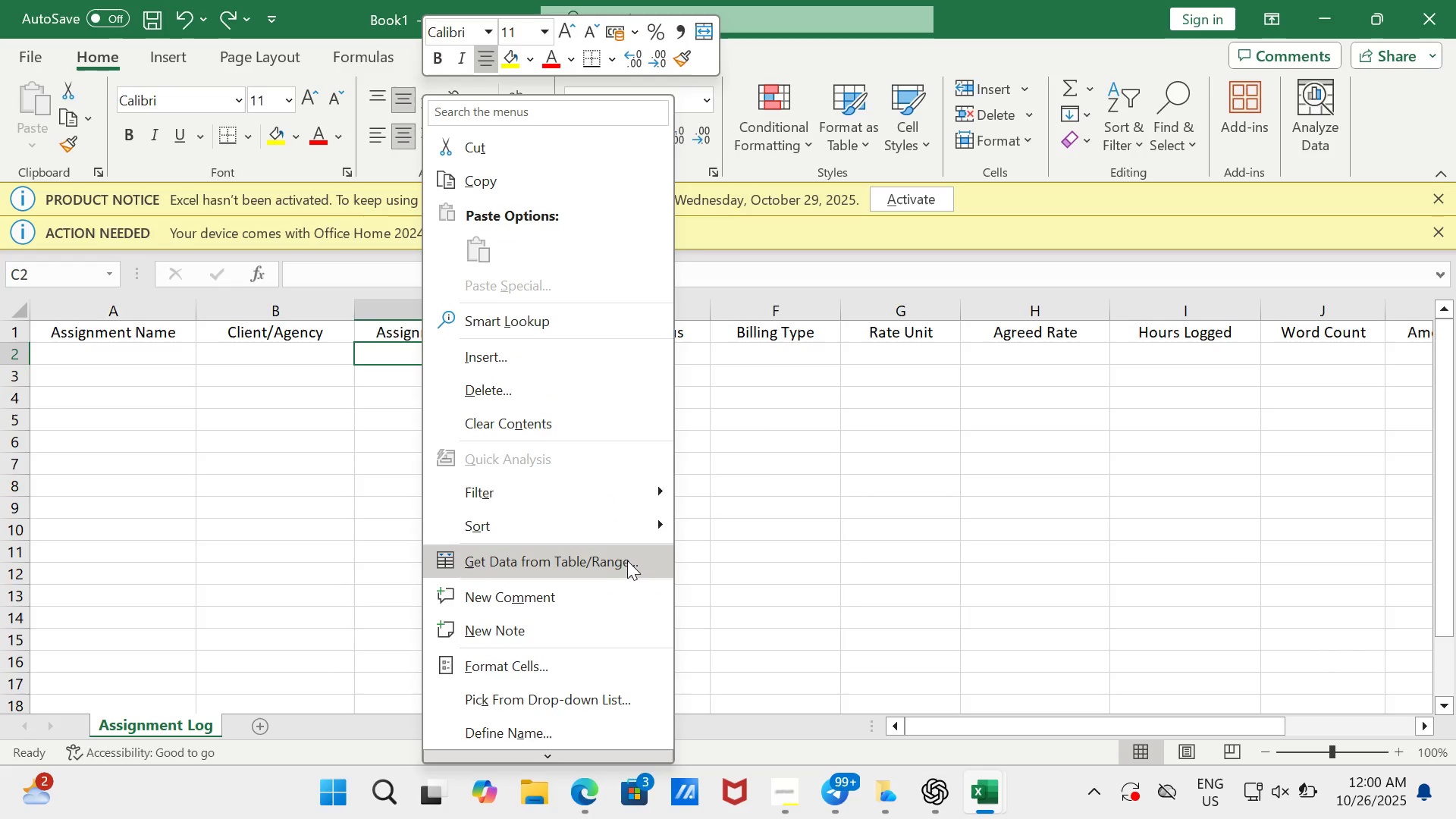 
left_click([628, 560])
 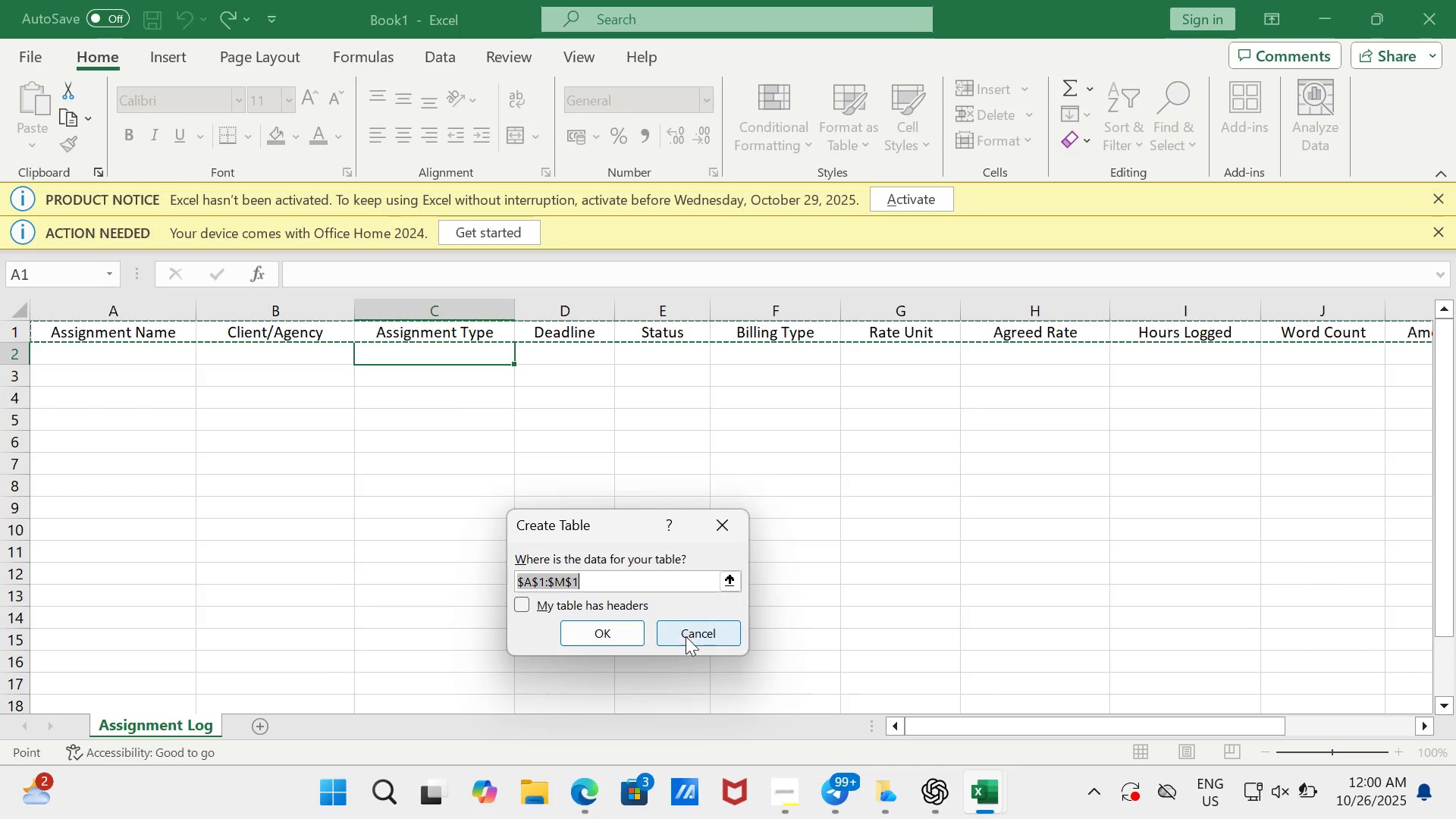 
left_click([686, 637])
 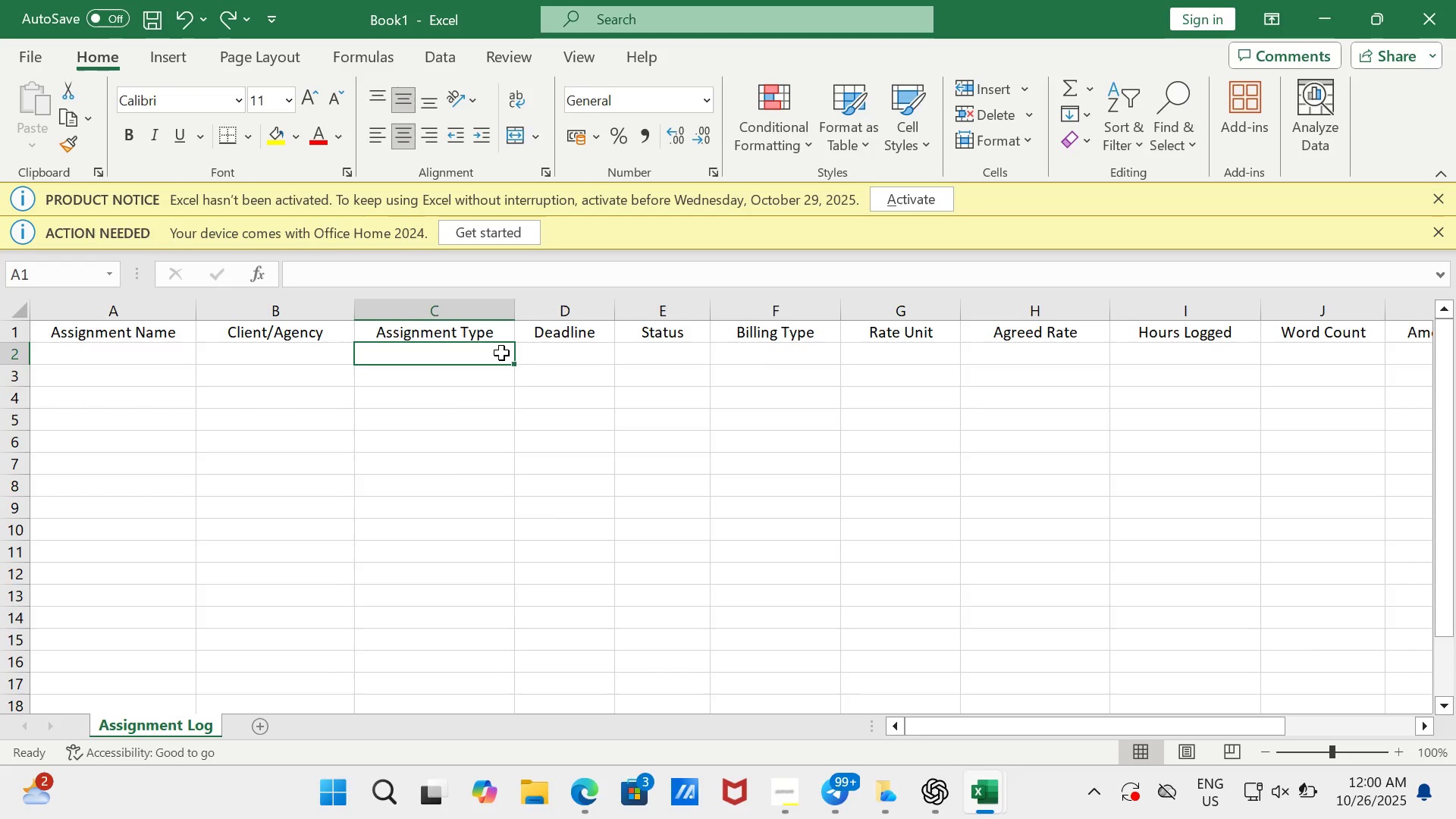 
left_click([501, 353])
 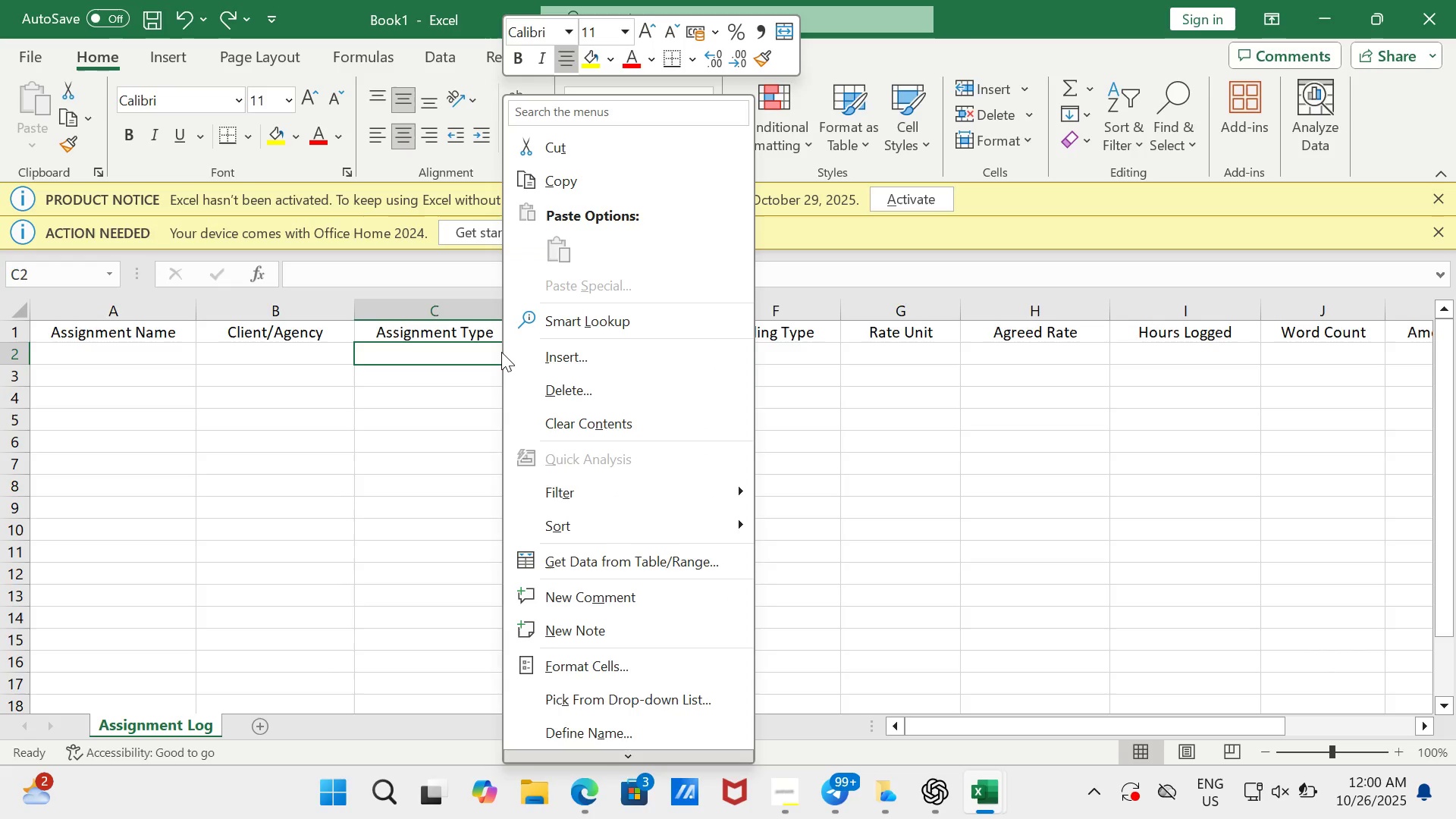 
left_click([541, 324])
 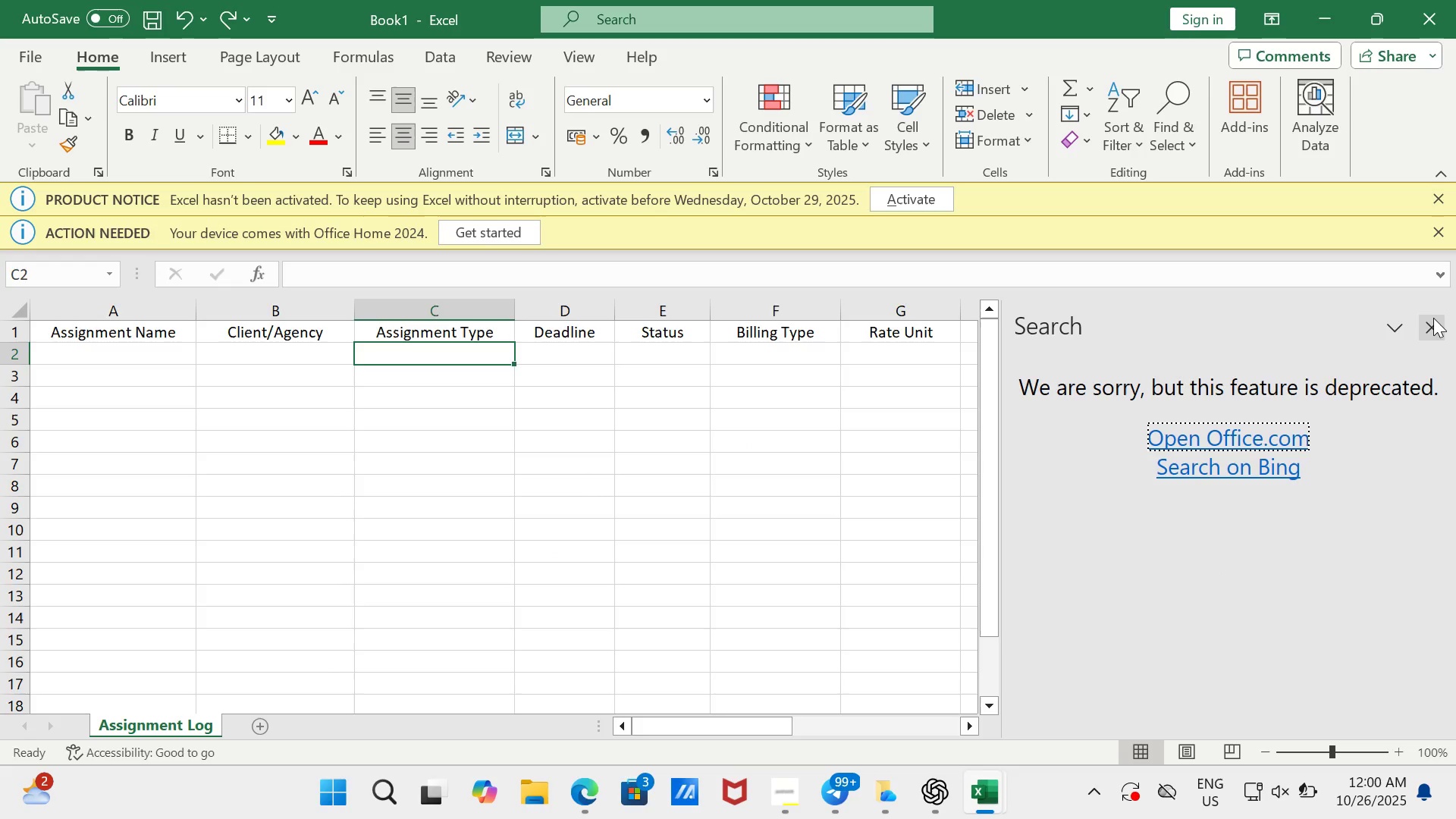 
left_click([1435, 331])
 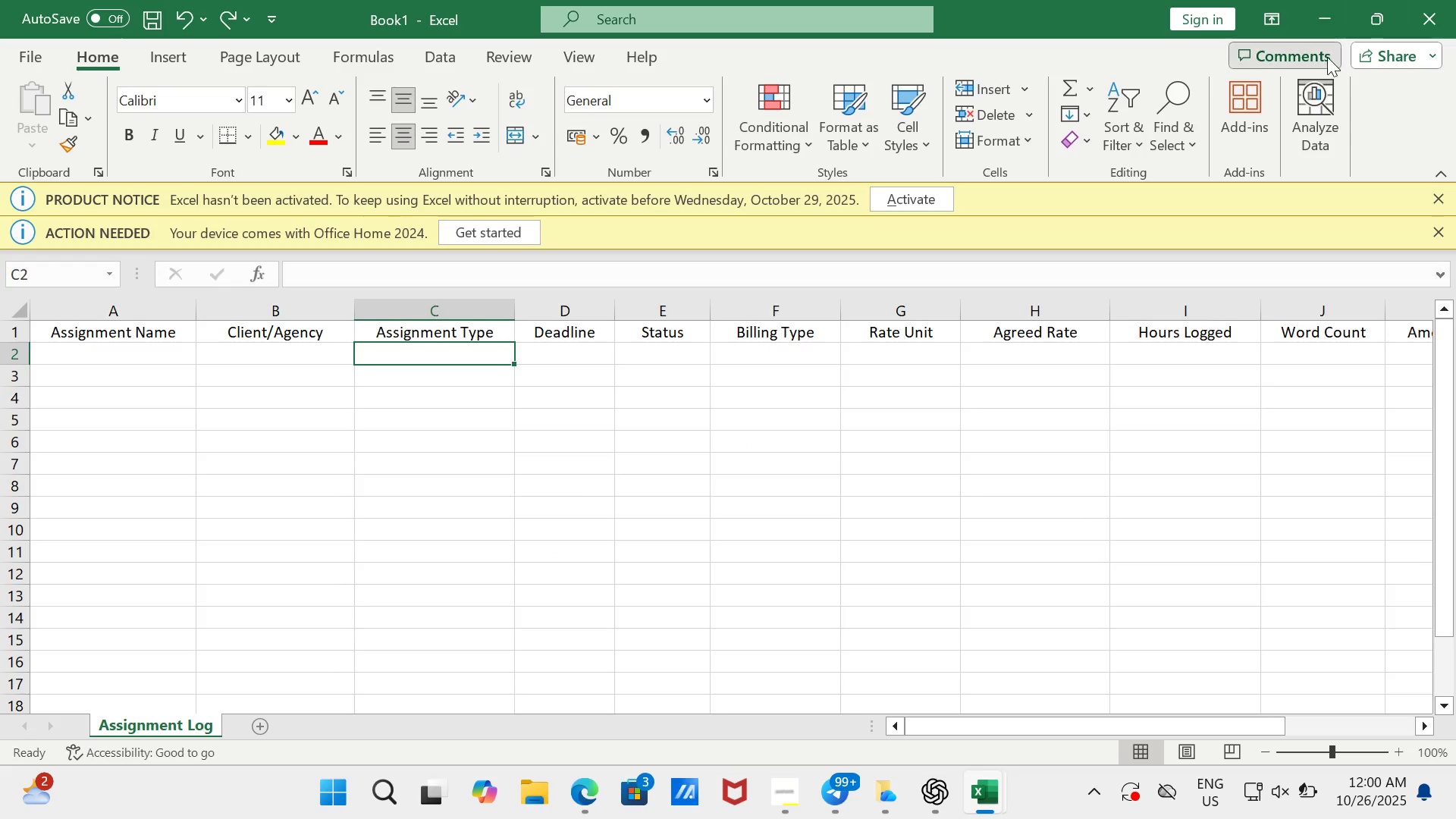 
left_click([1261, 103])
 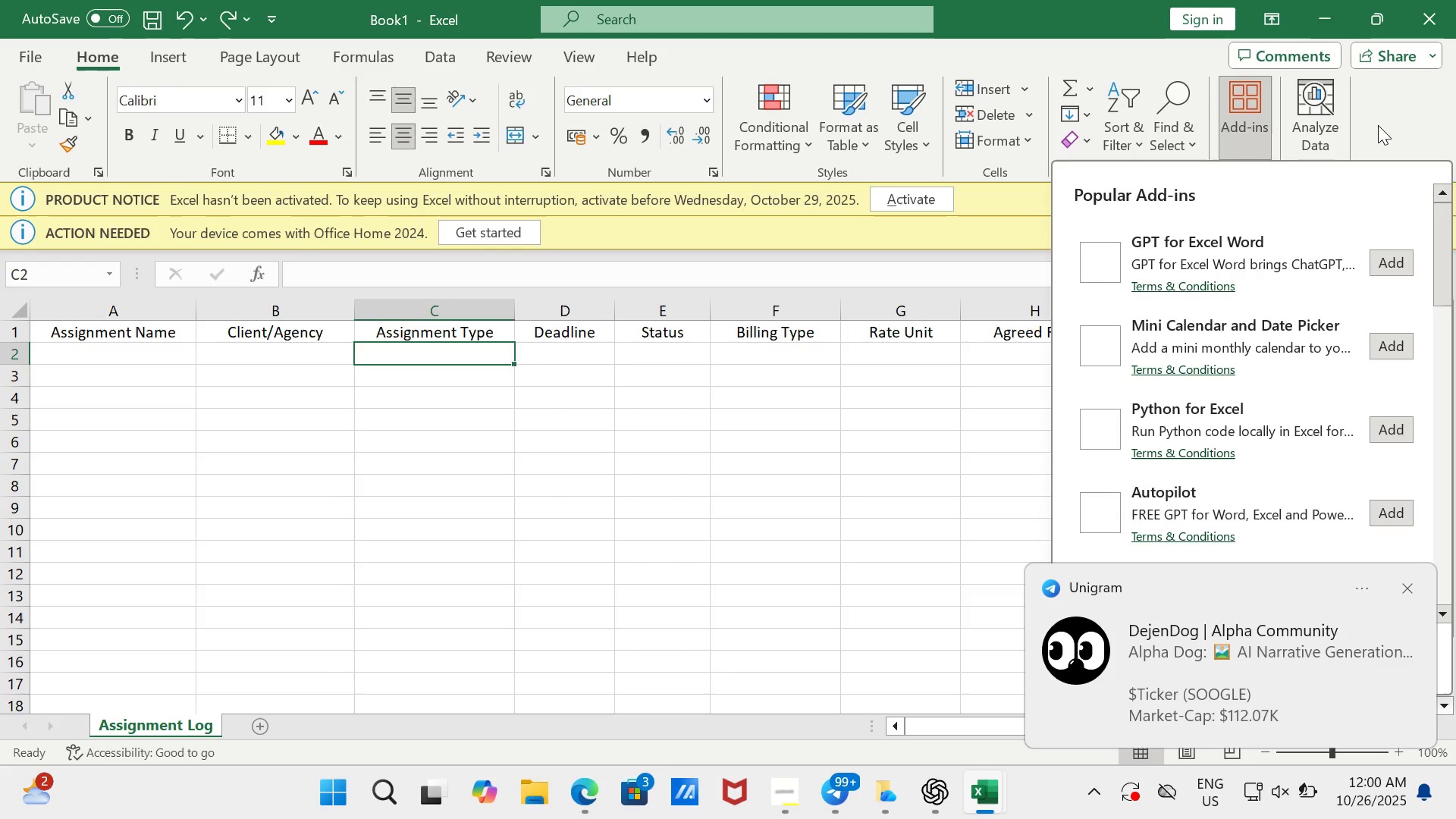 
left_click([1243, 121])
 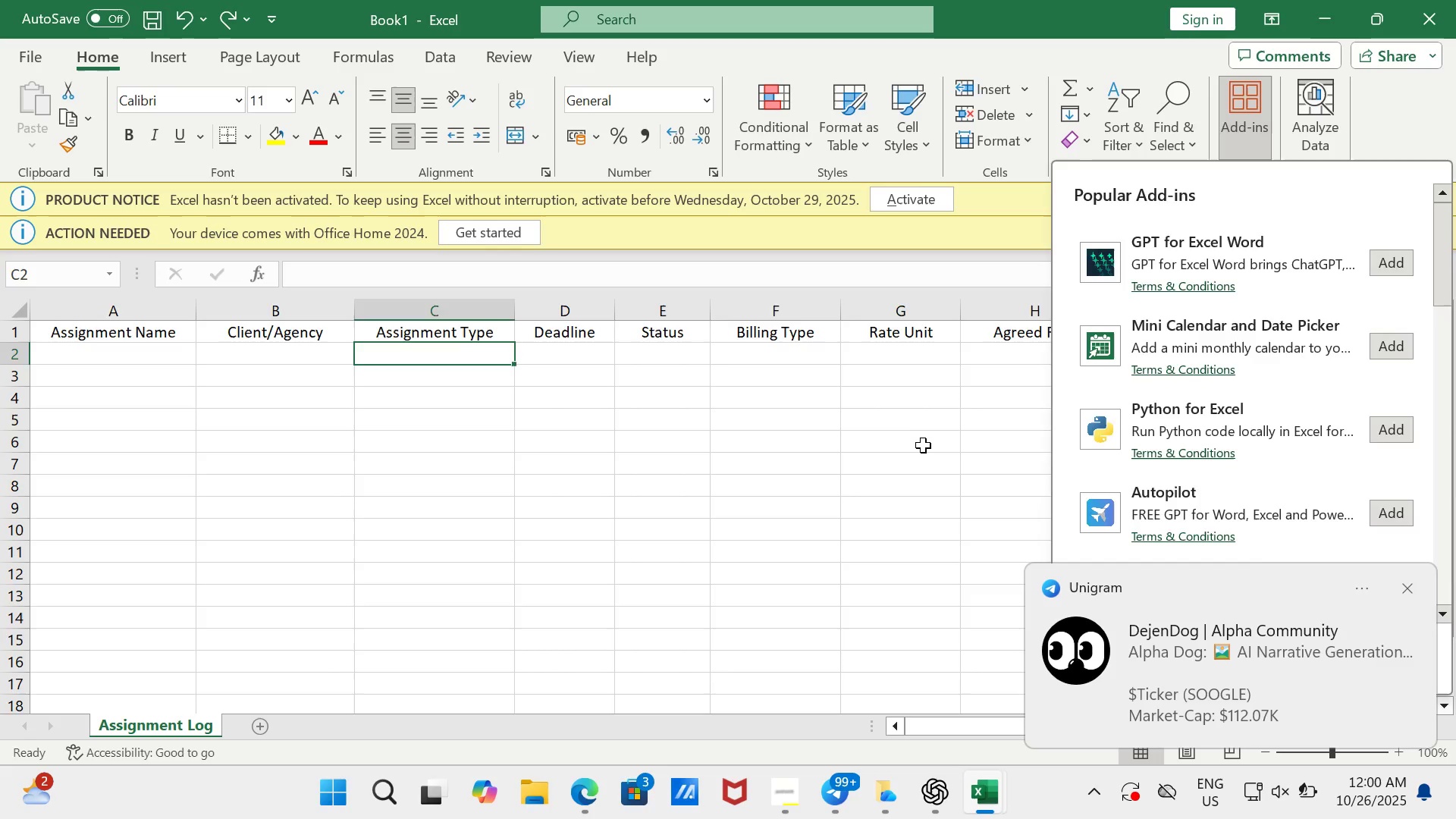 
left_click([923, 447])
 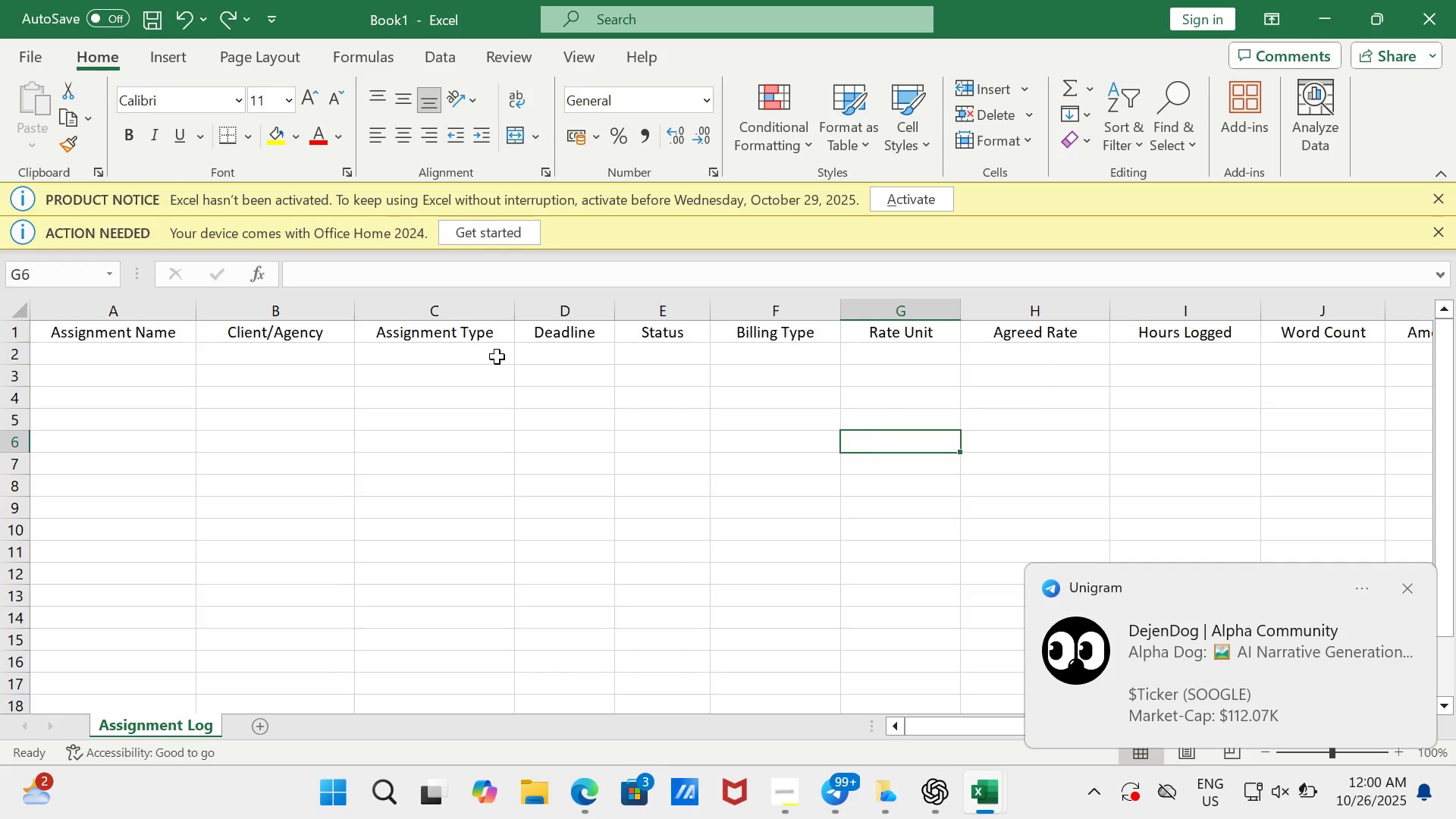 
left_click([497, 356])
 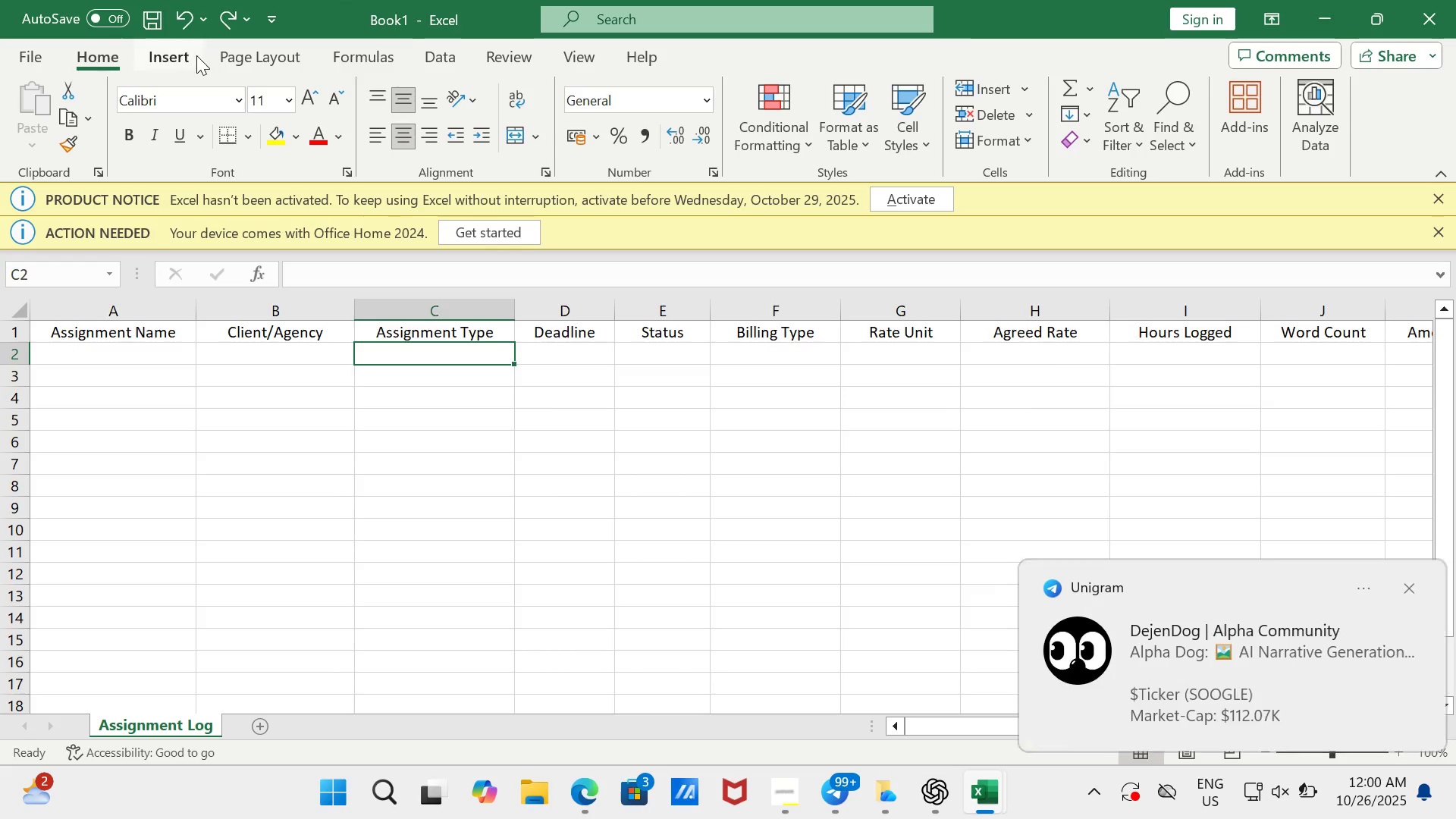 
left_click([192, 57])
 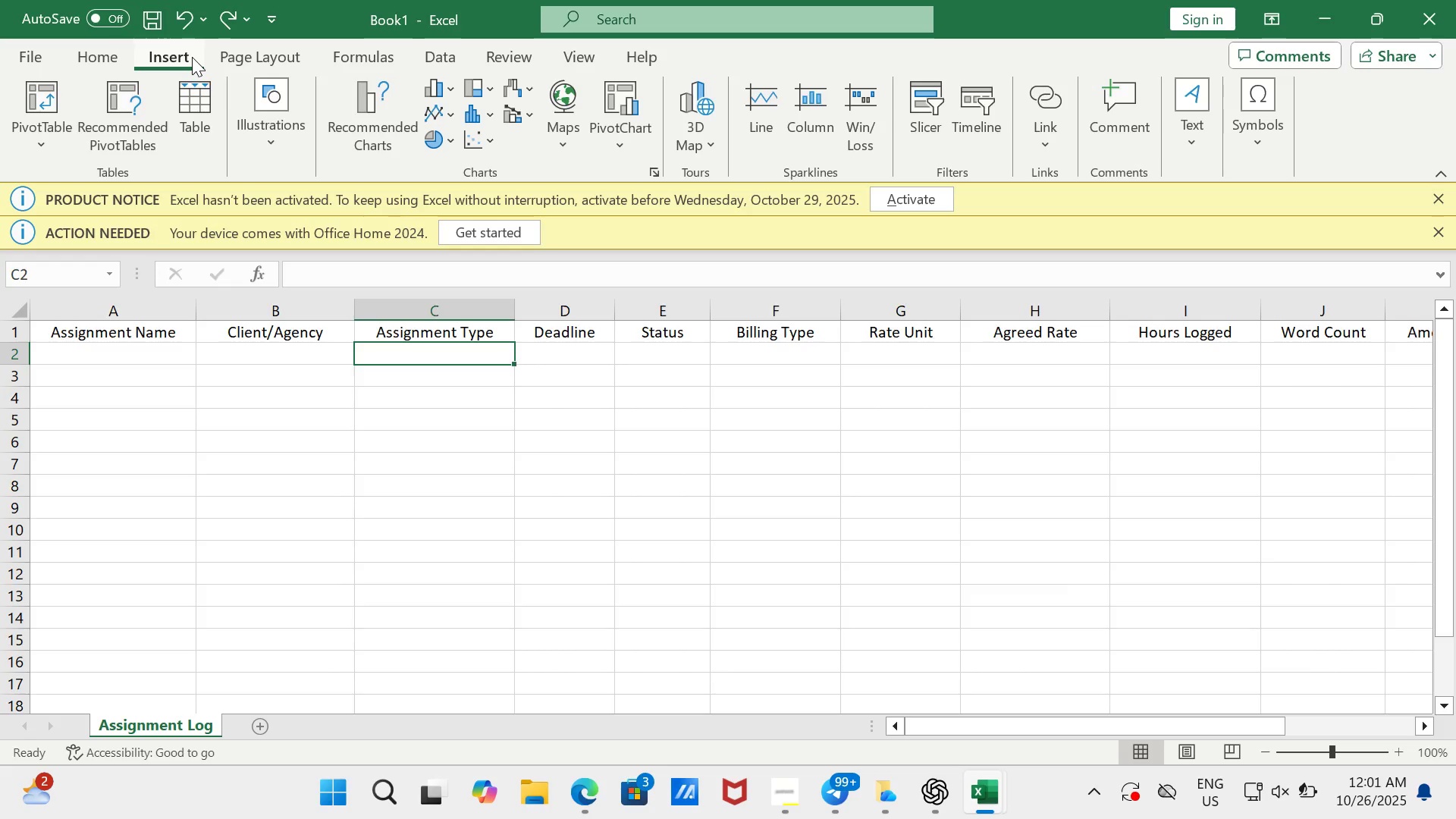 
wait(9.98)
 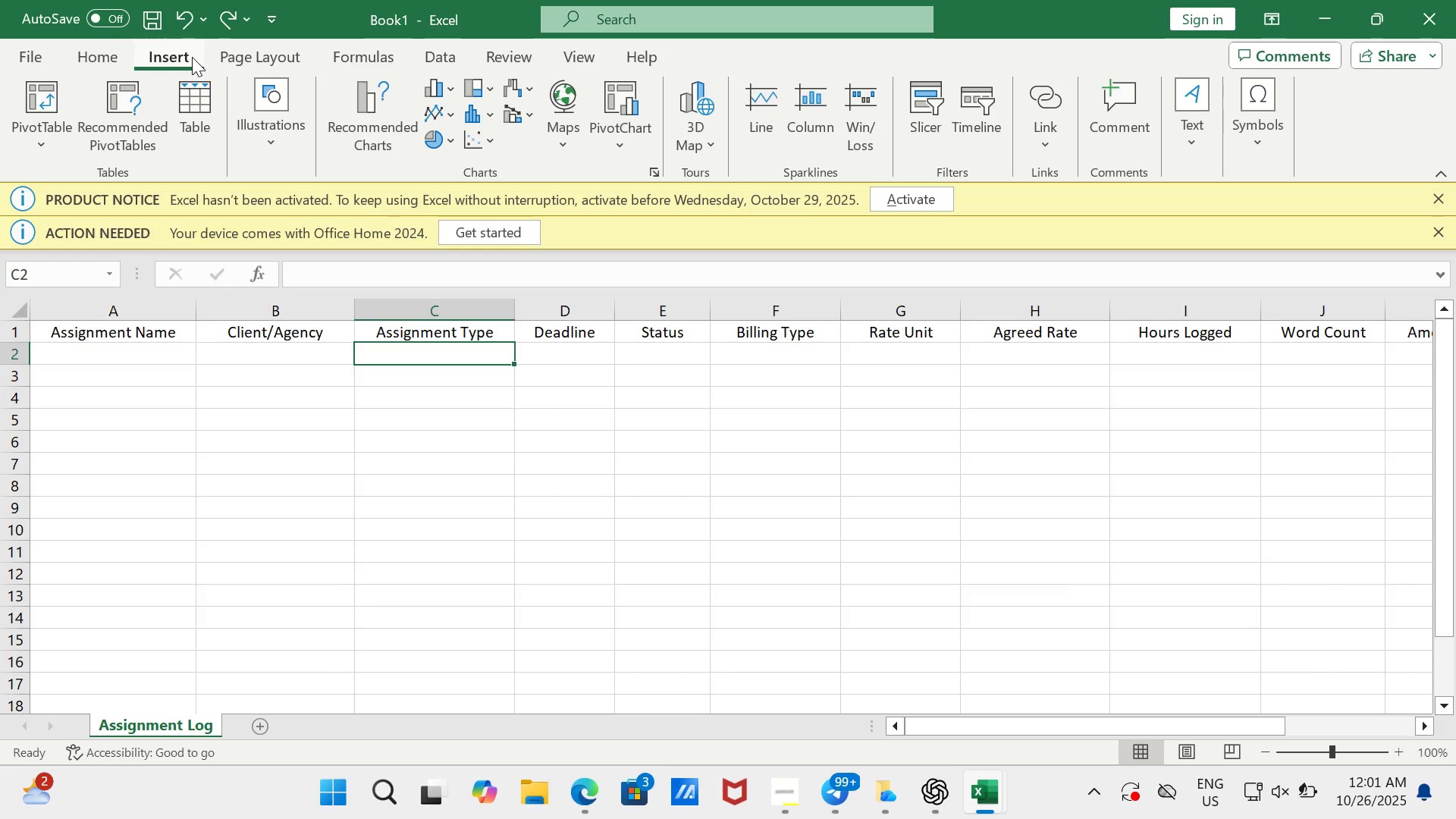 
left_click([909, 108])
 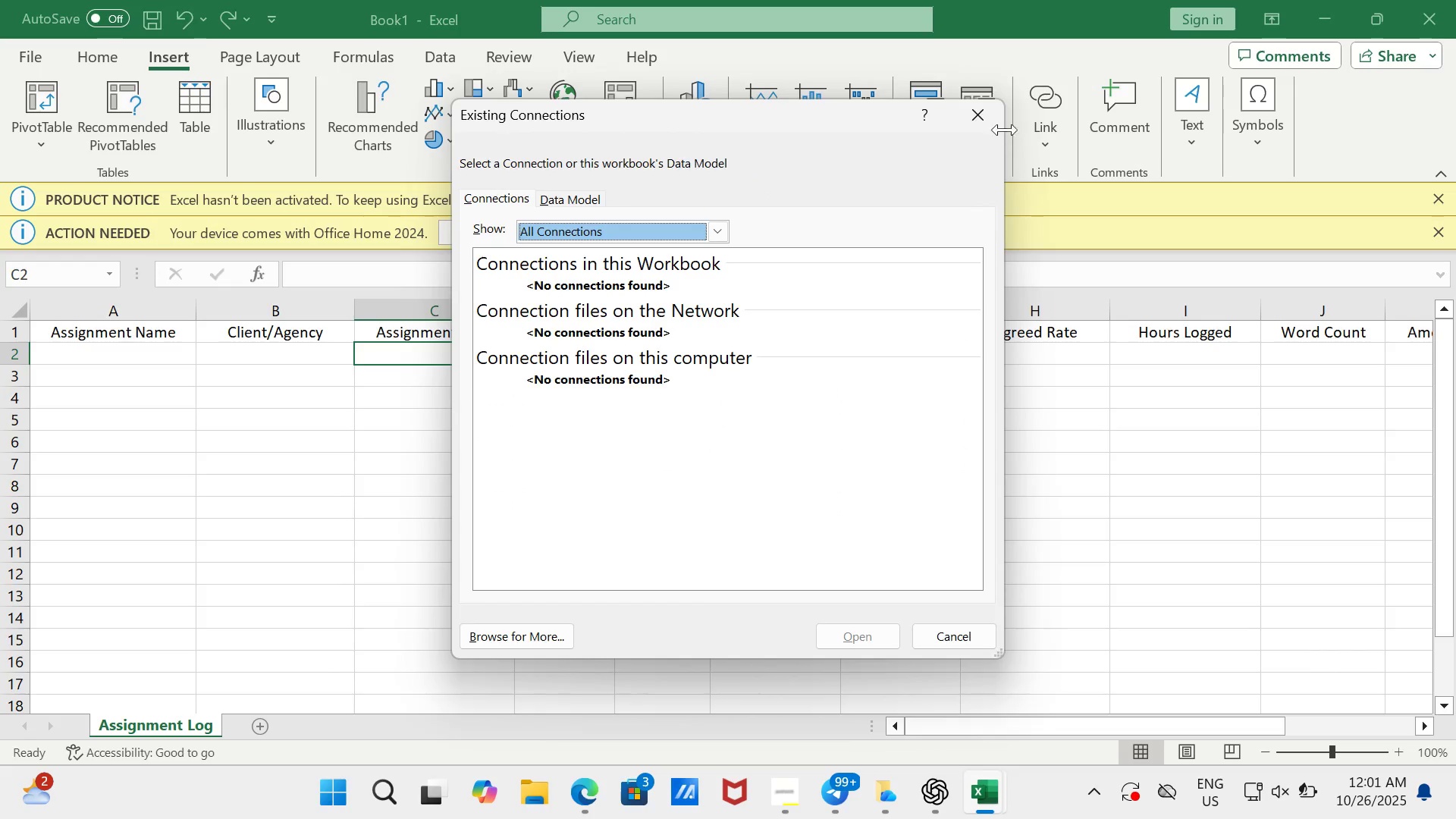 
left_click([996, 121])
 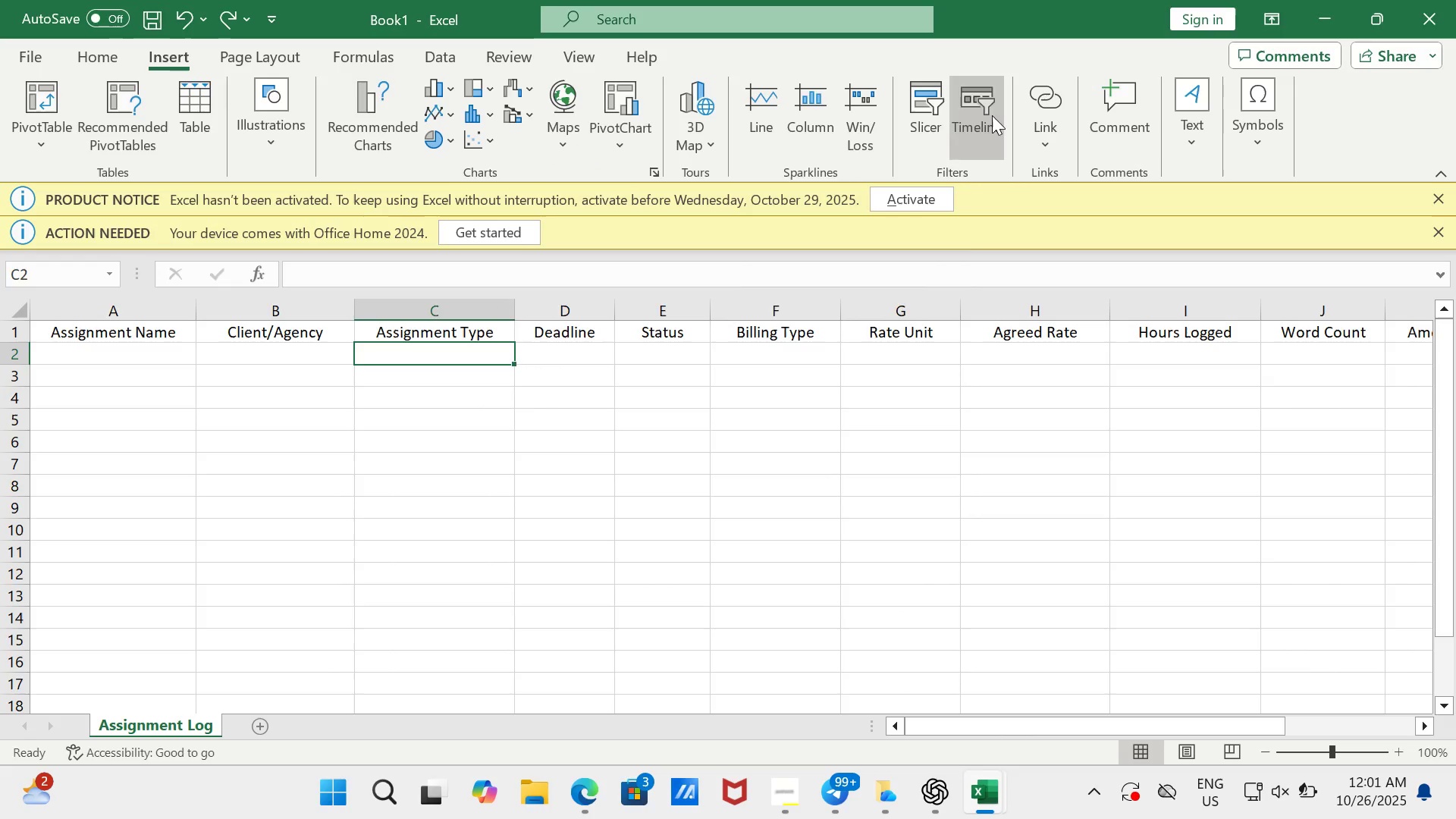 
left_click([992, 115])
 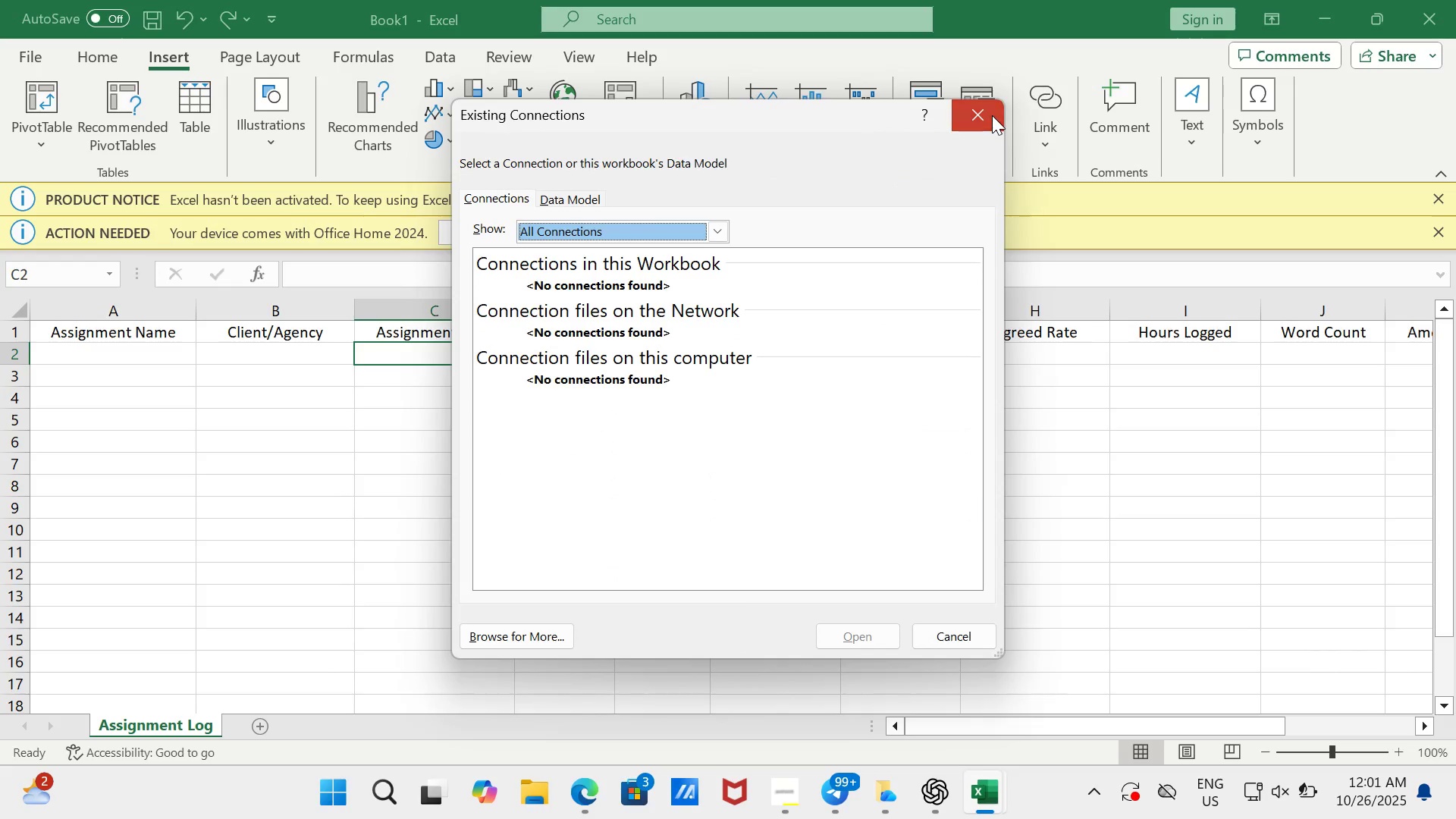 
left_click([992, 115])
 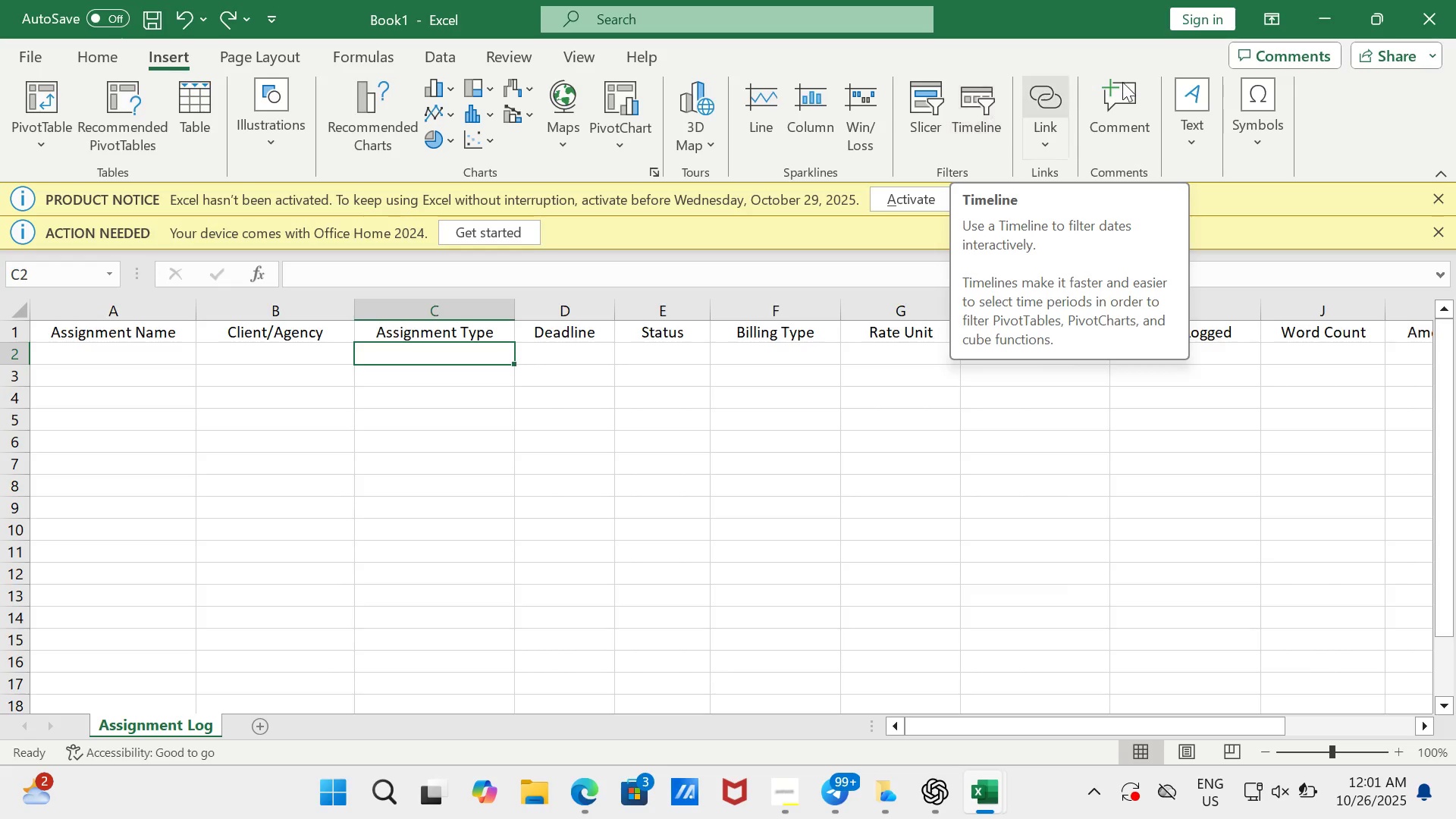 
wait(5.81)
 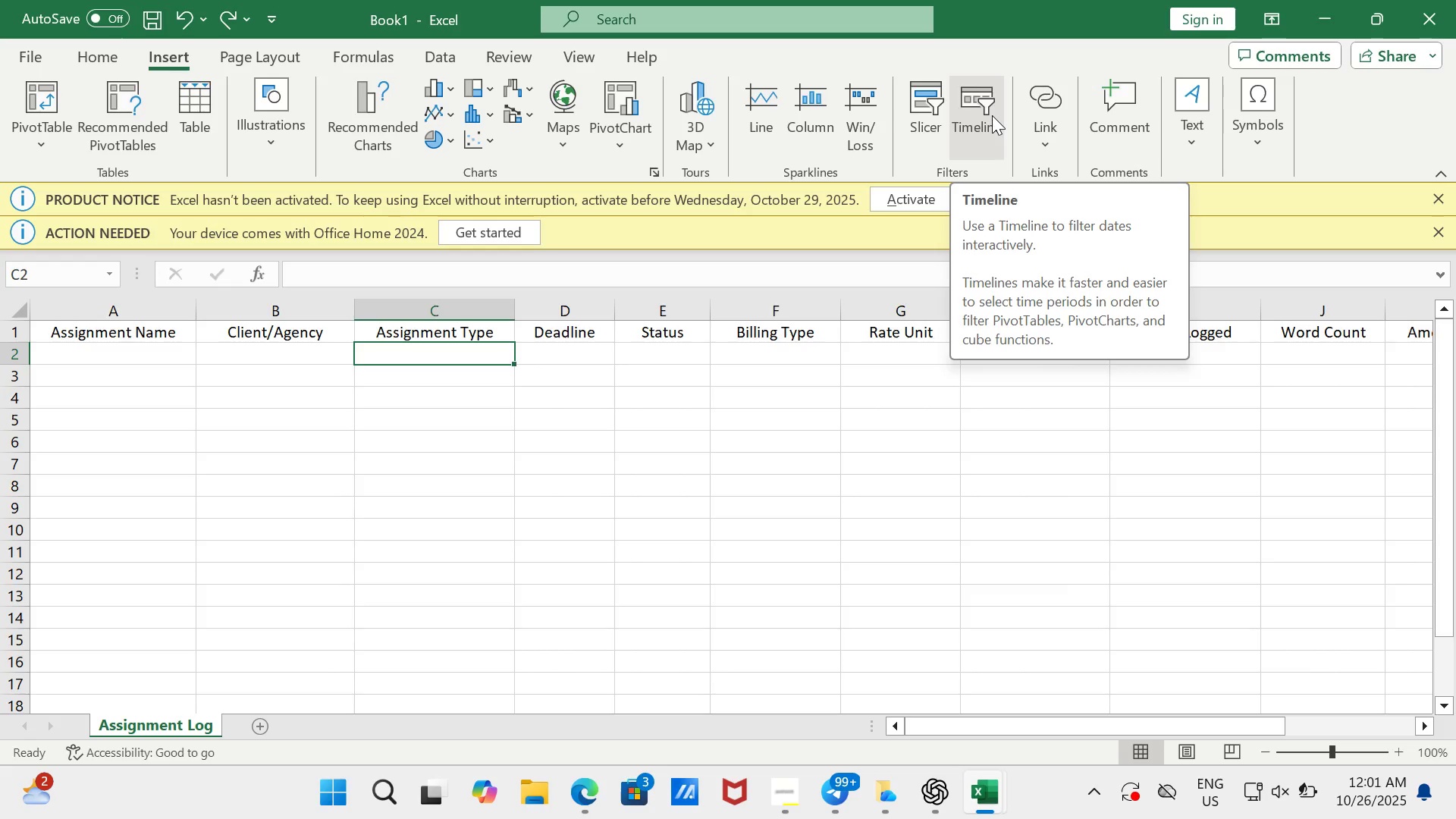 
left_click([1112, 115])
 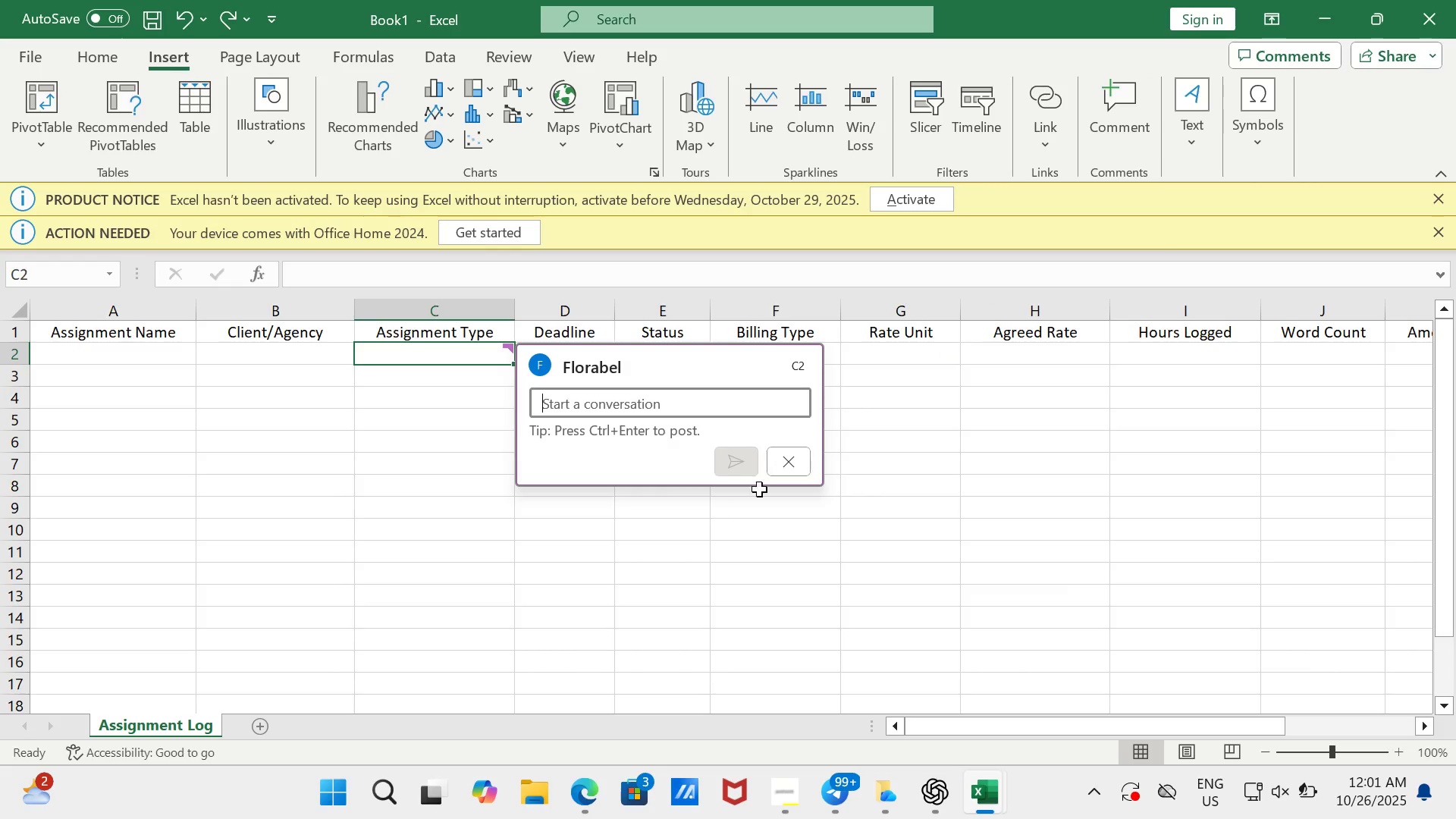 
left_click([777, 460])
 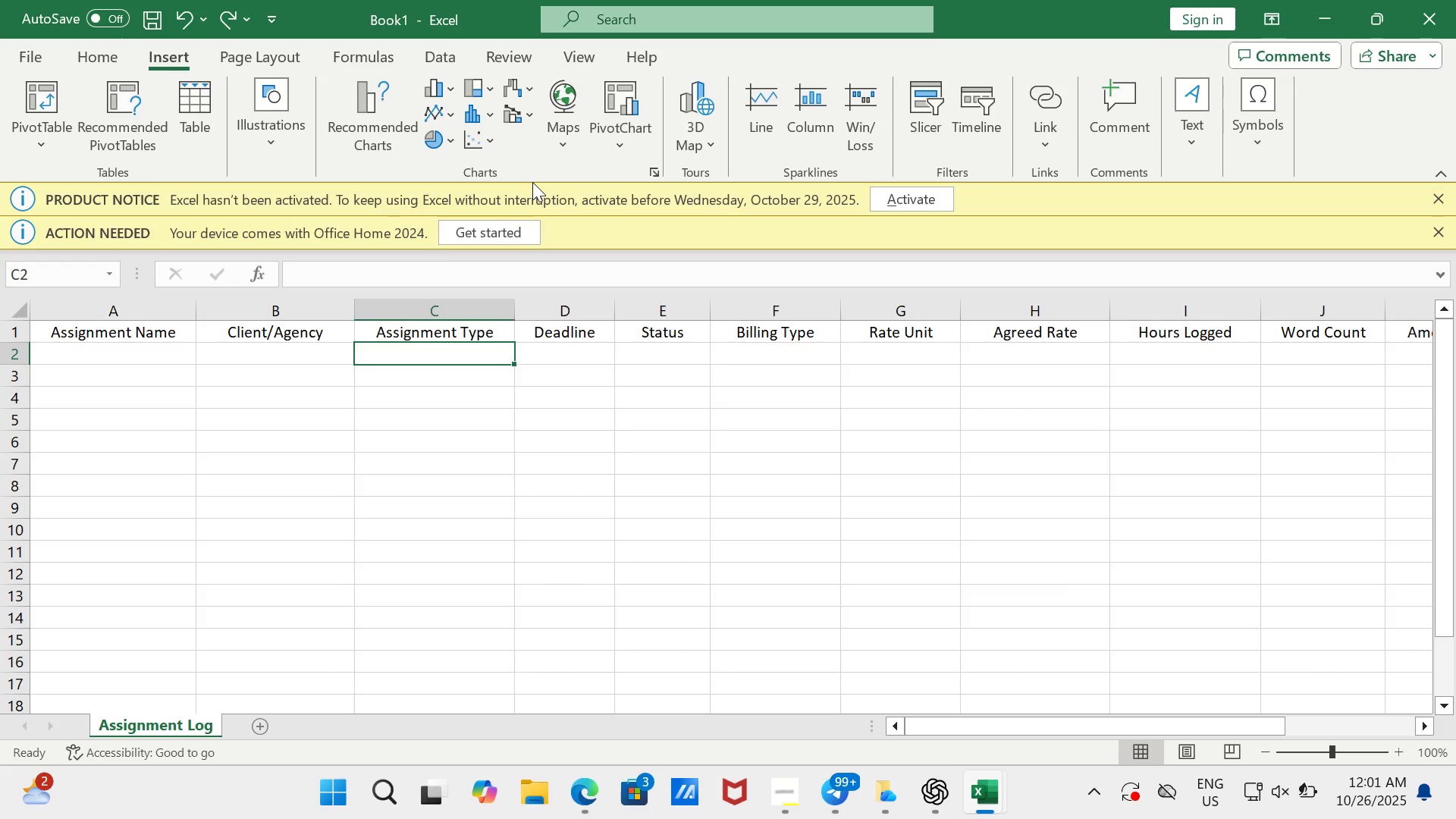 
wait(7.41)
 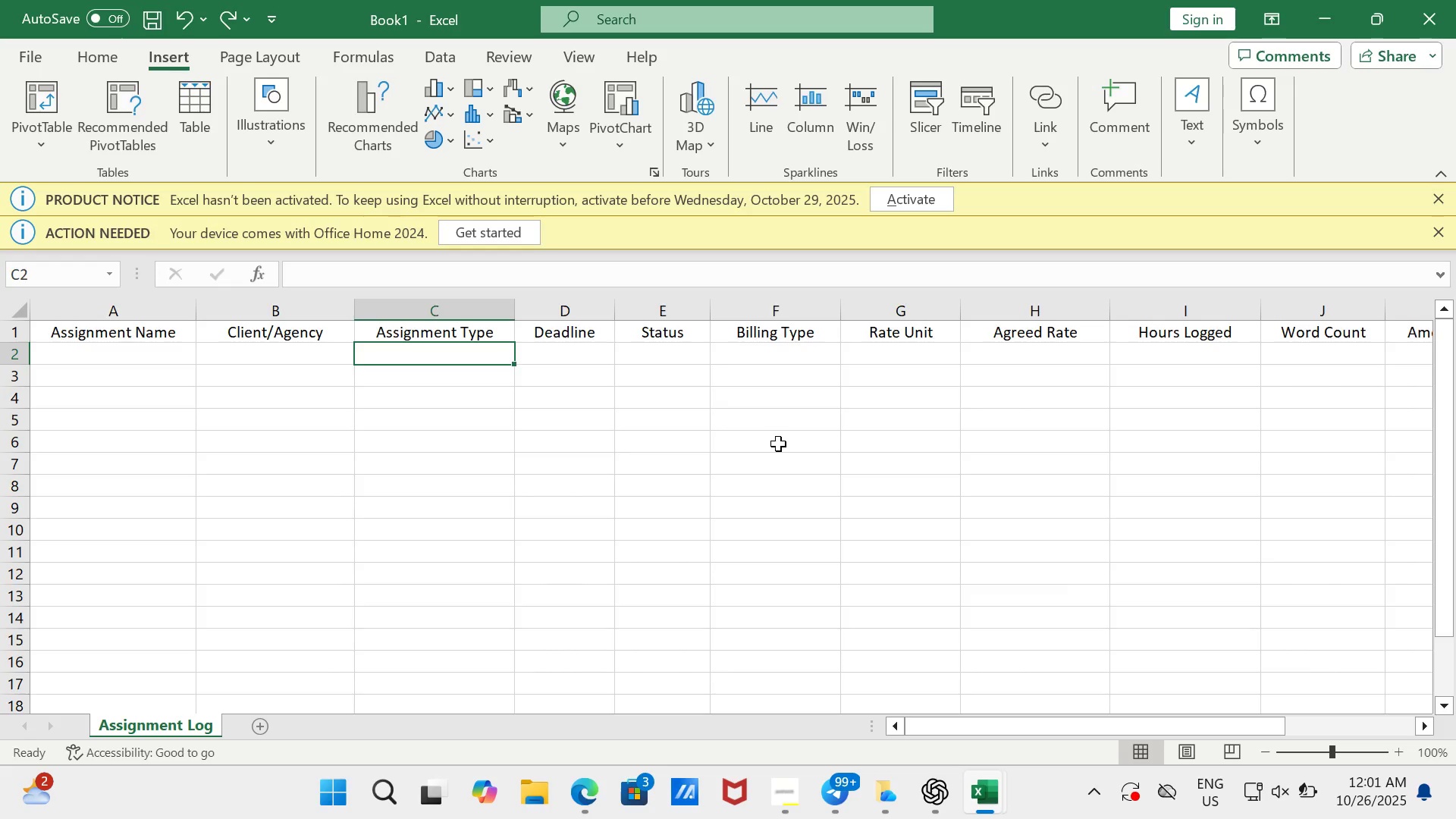 
left_click([585, 50])
 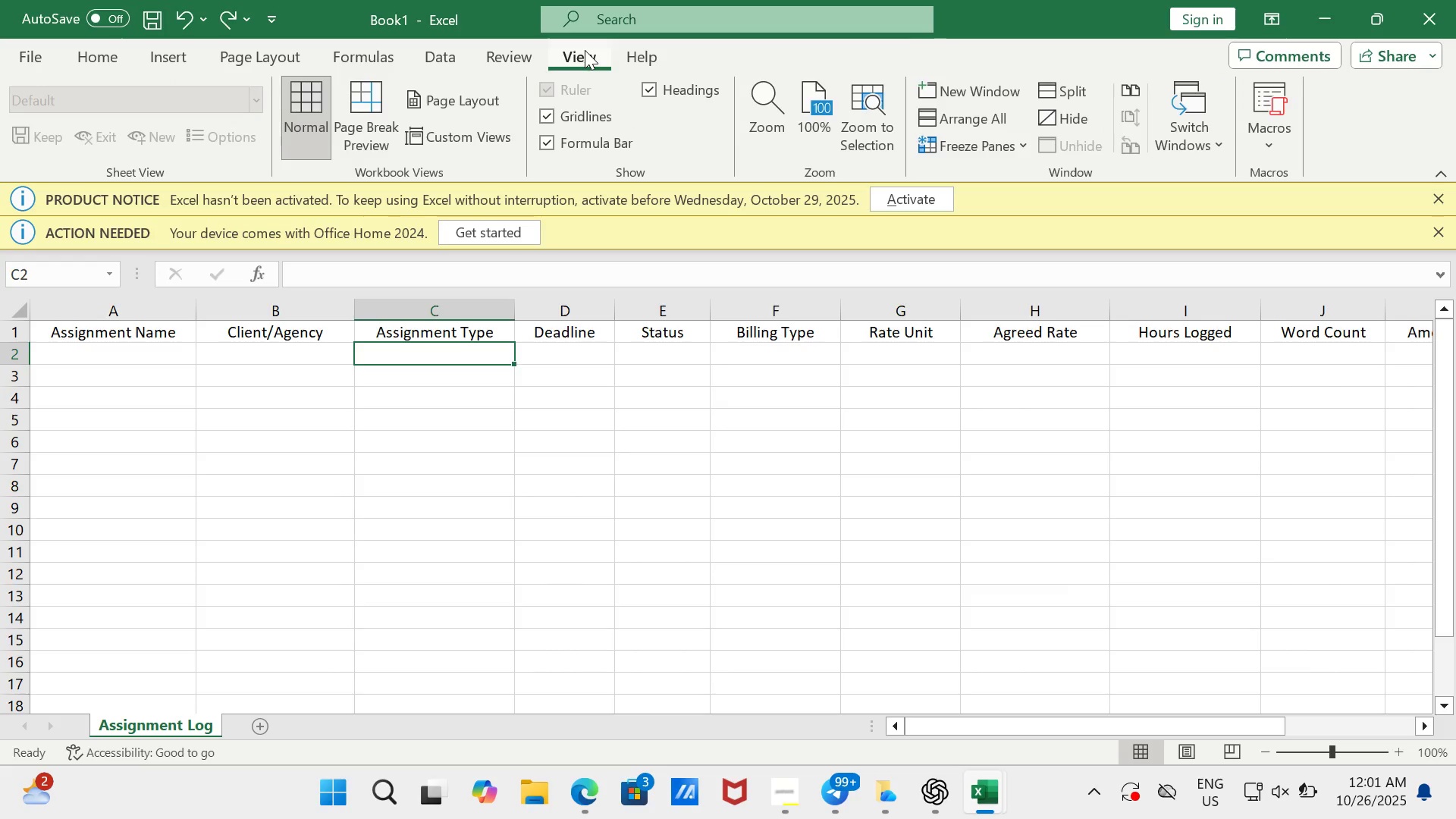 
wait(10.01)
 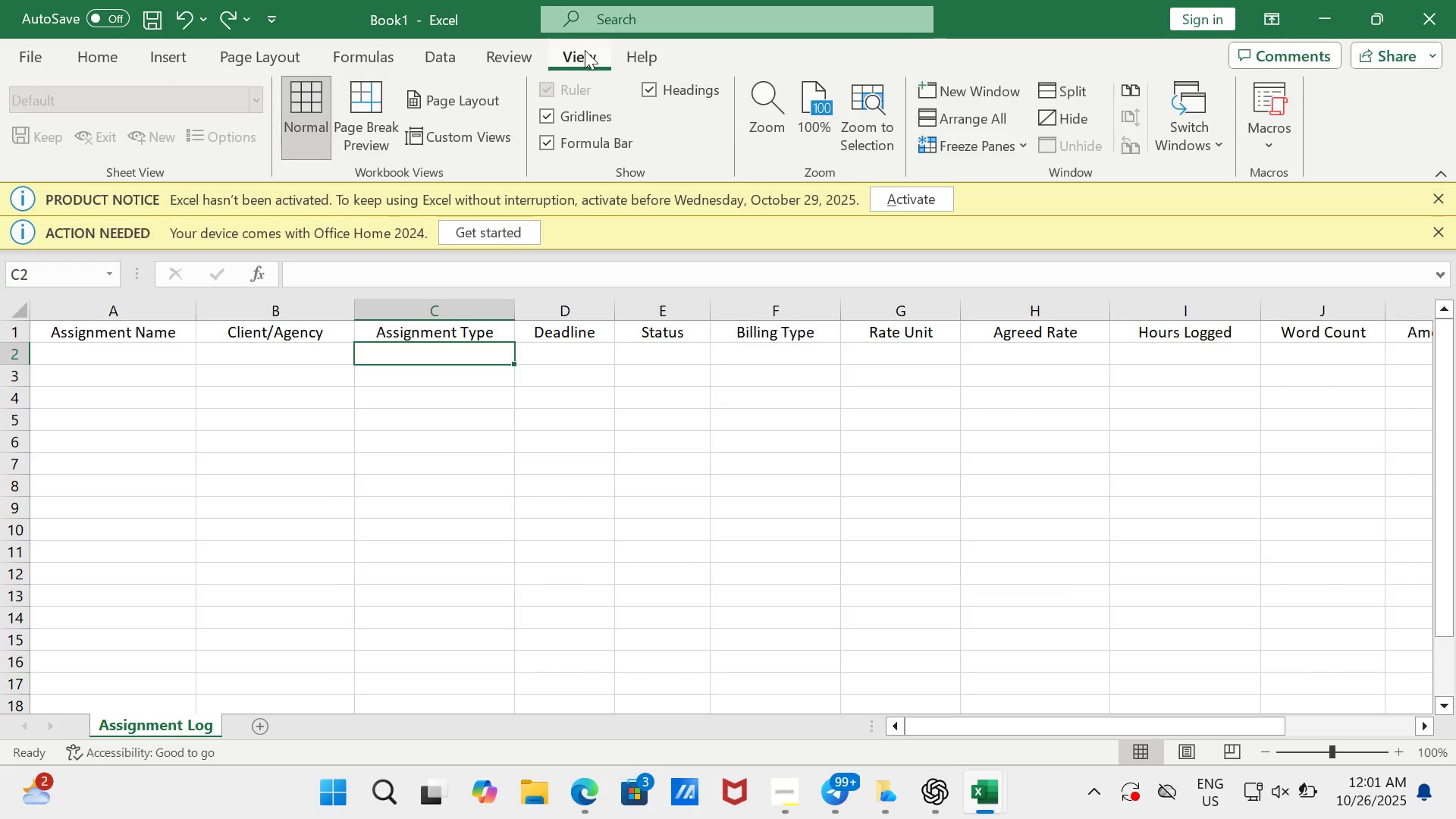 
left_click([497, 58])
 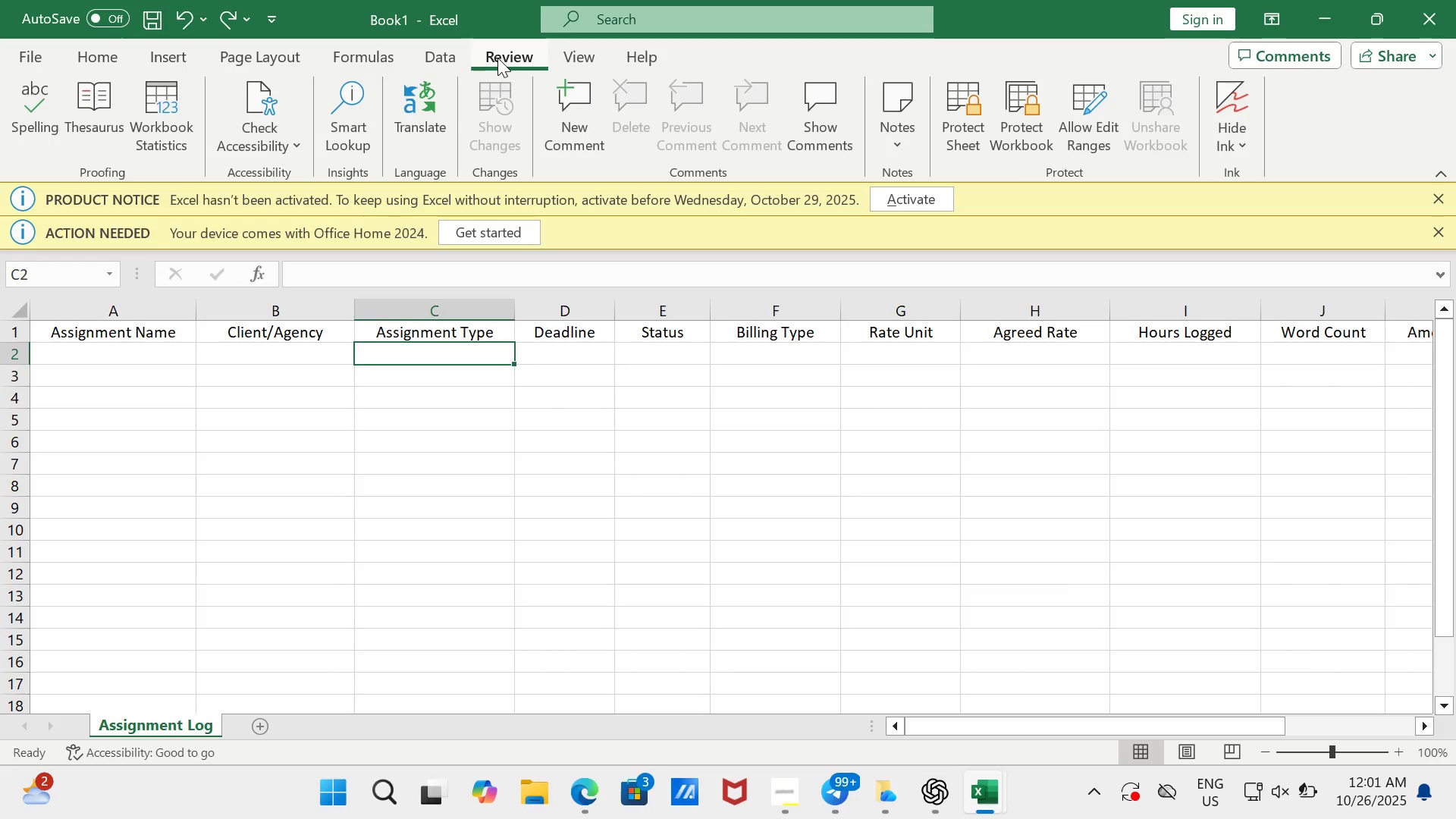 
wait(7.73)
 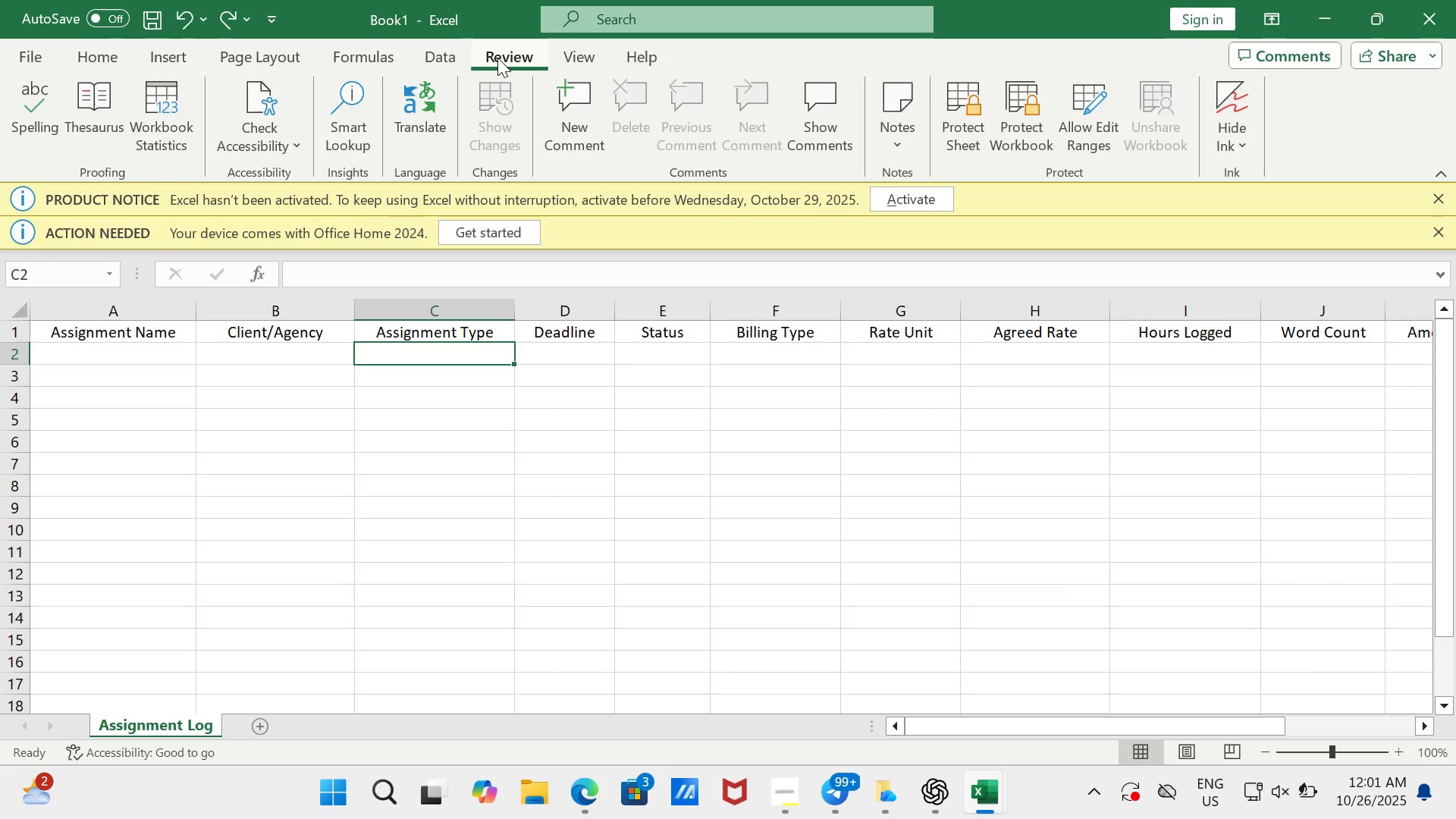 
mouse_move([447, 62])
 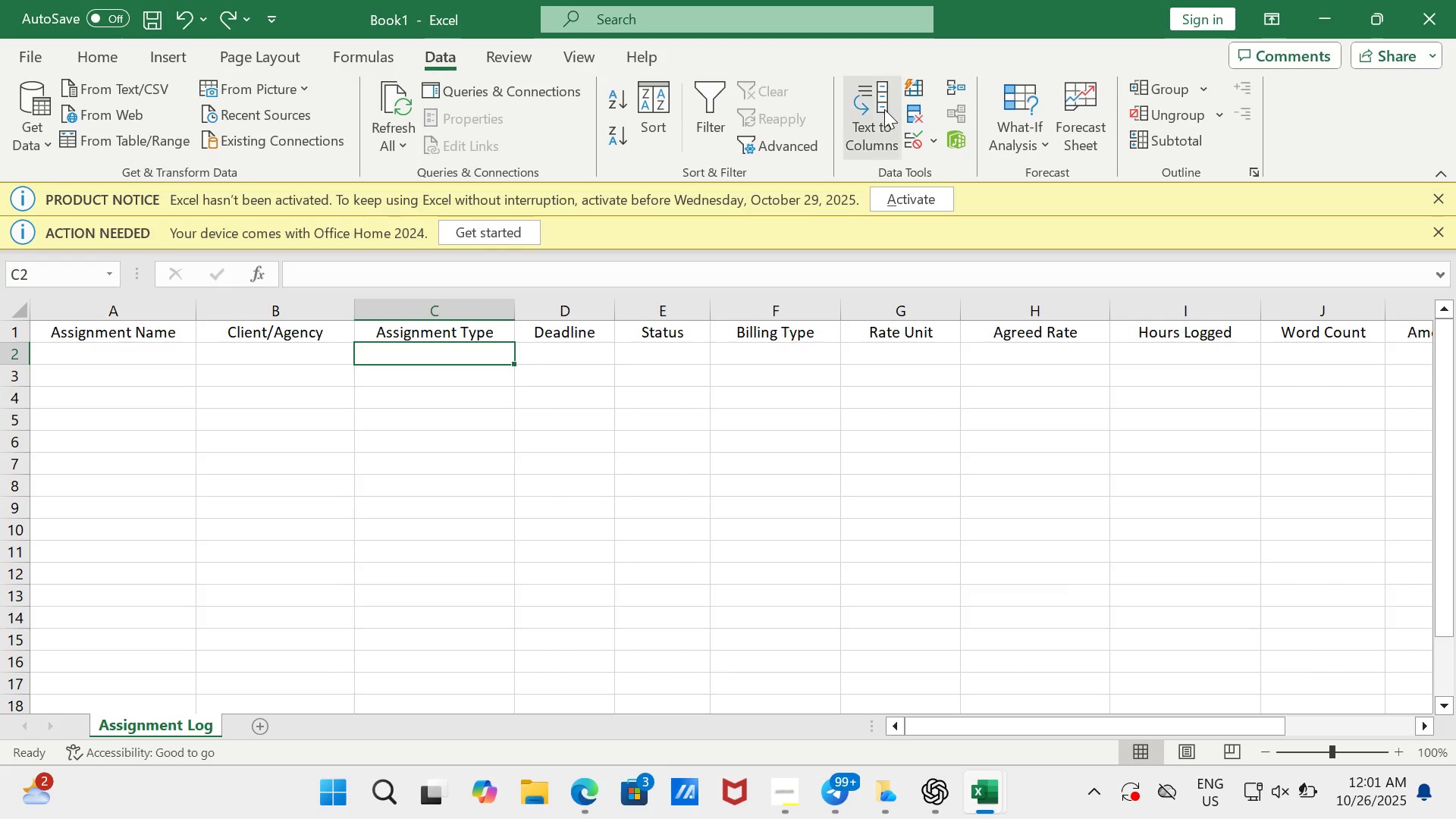 
left_click([884, 109])
 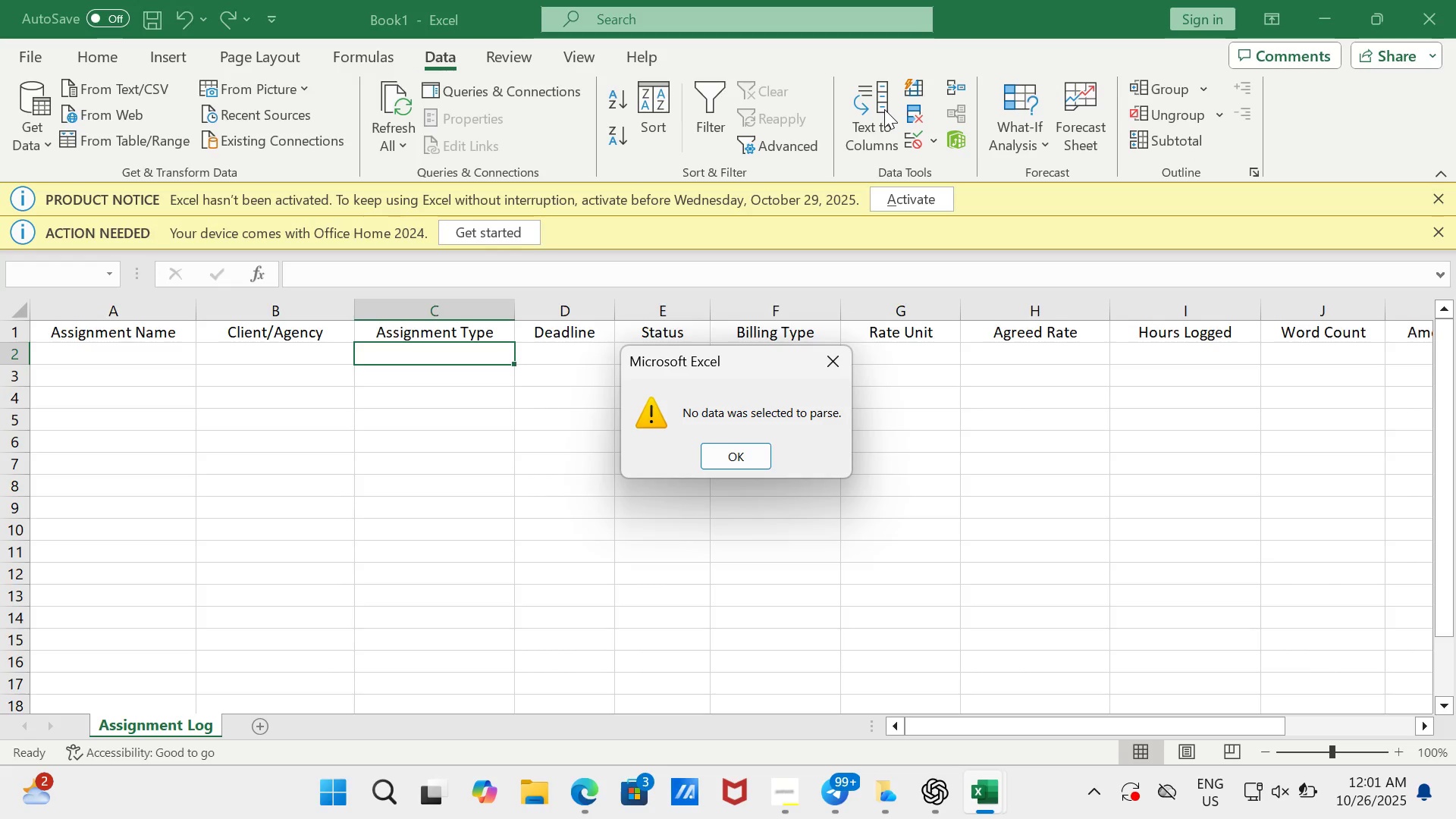 
left_click([884, 109])
 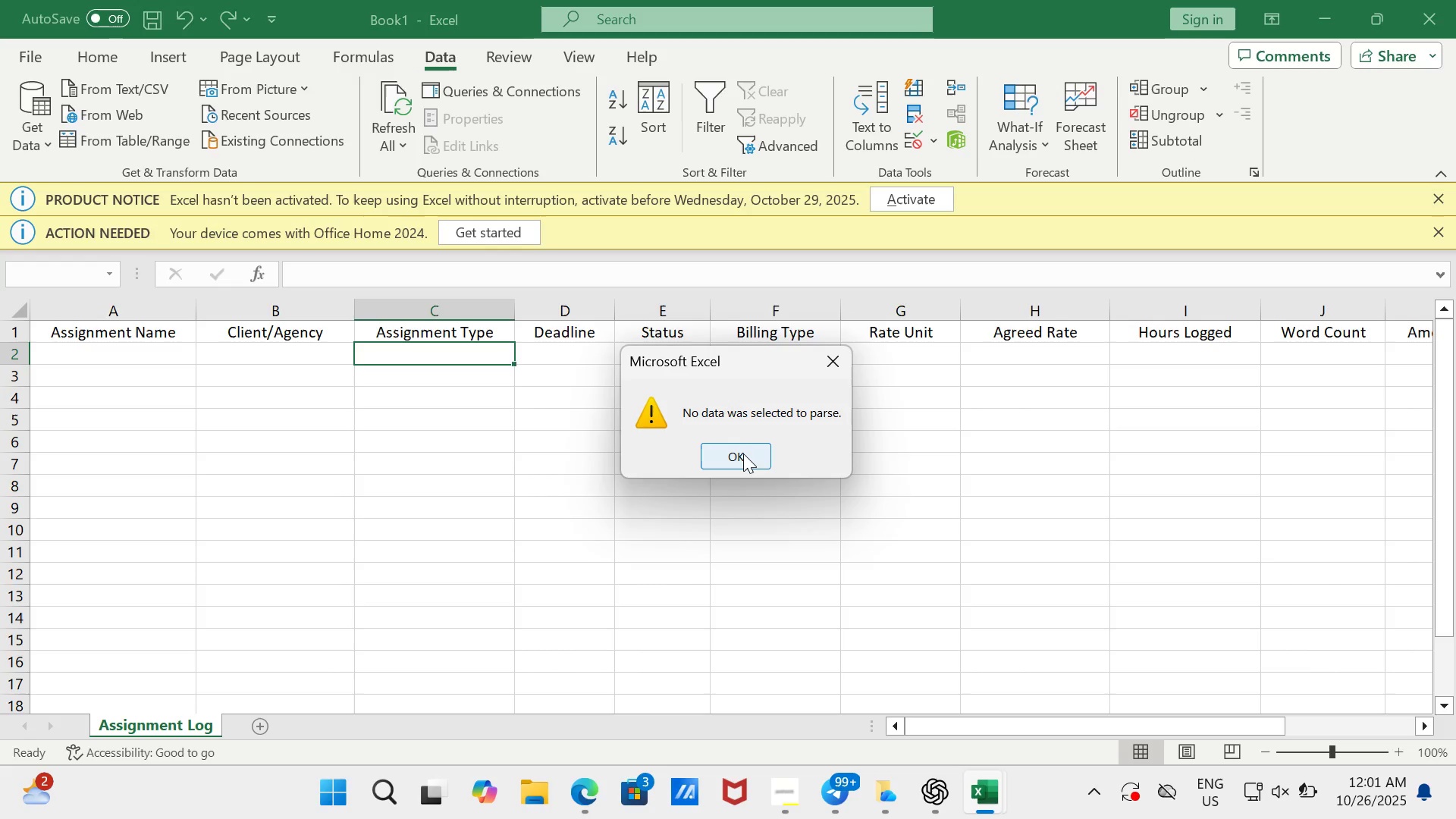 
left_click([739, 457])
 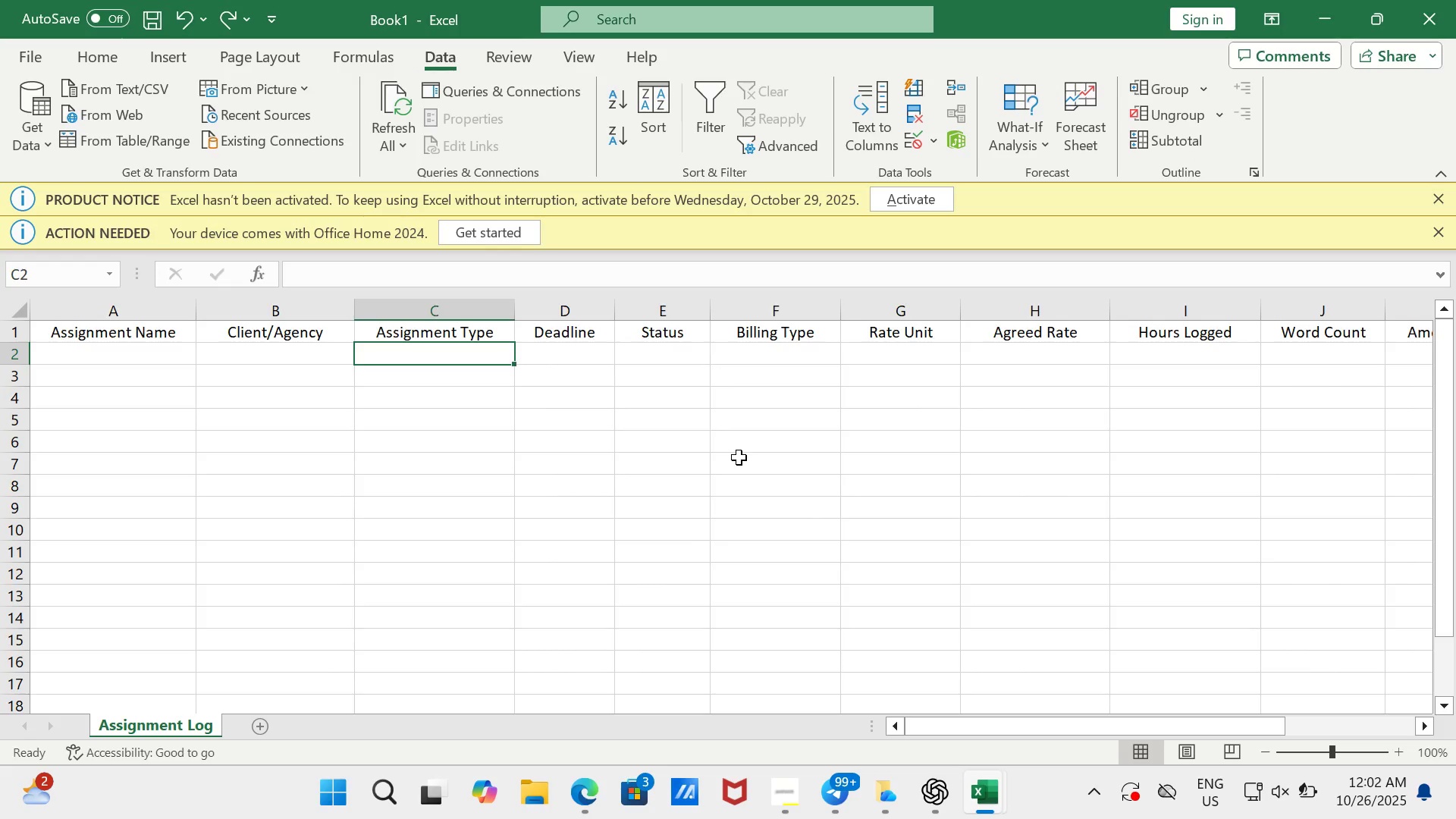 
wait(8.67)
 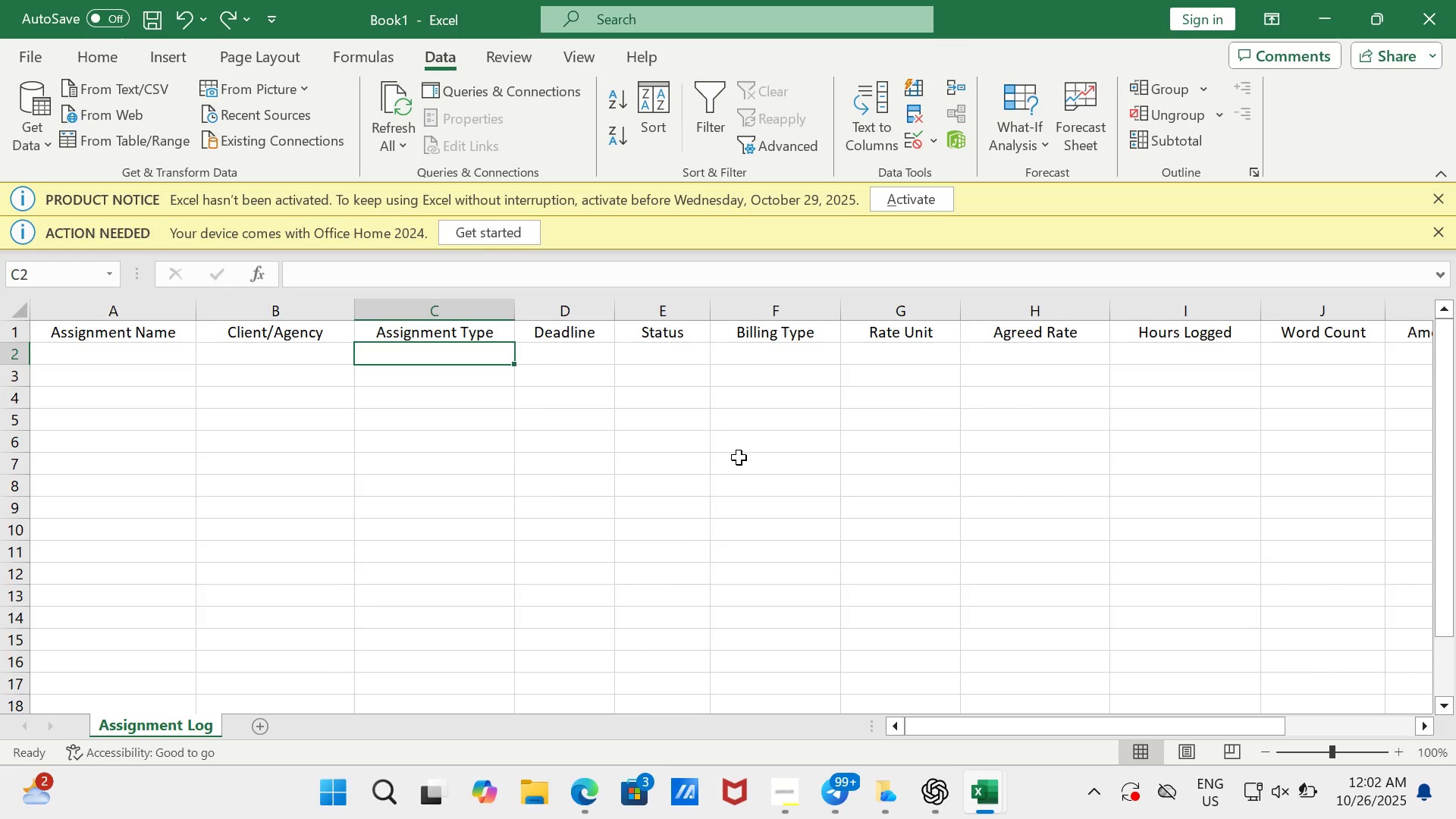 
left_click([780, 786])
 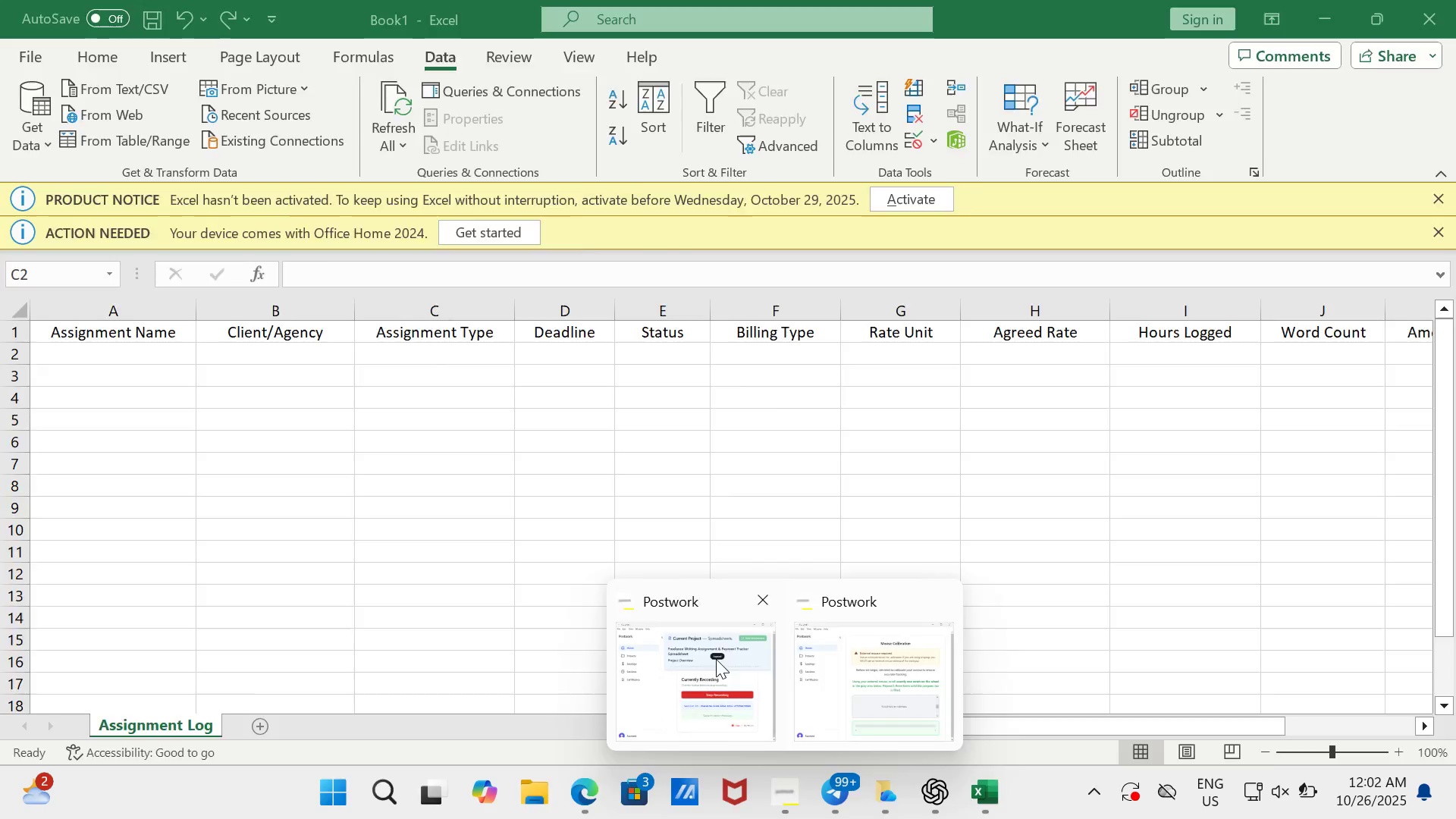 
left_click([716, 659])